 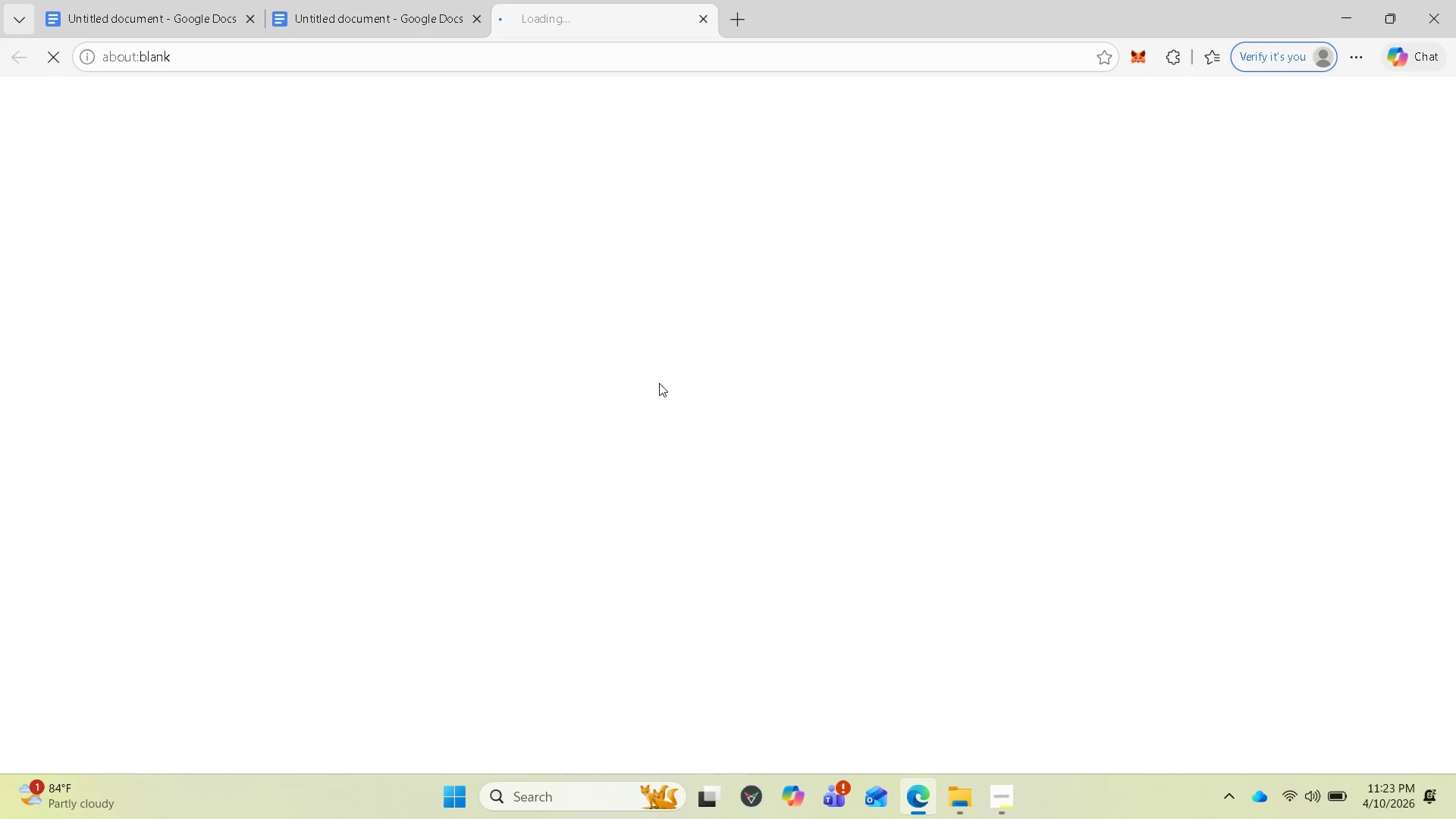 
left_click([352, 16])
 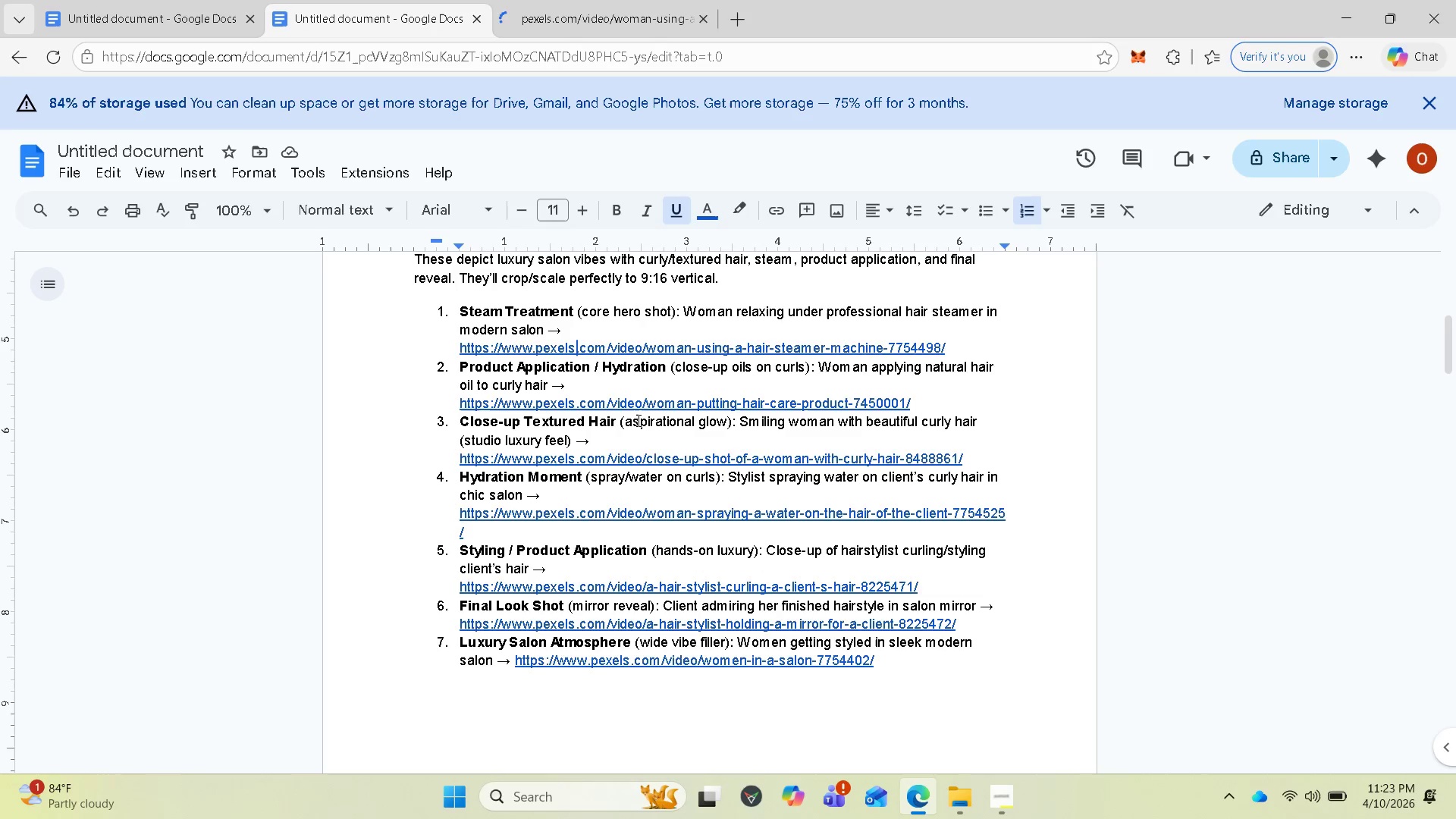 
left_click([627, 415])
 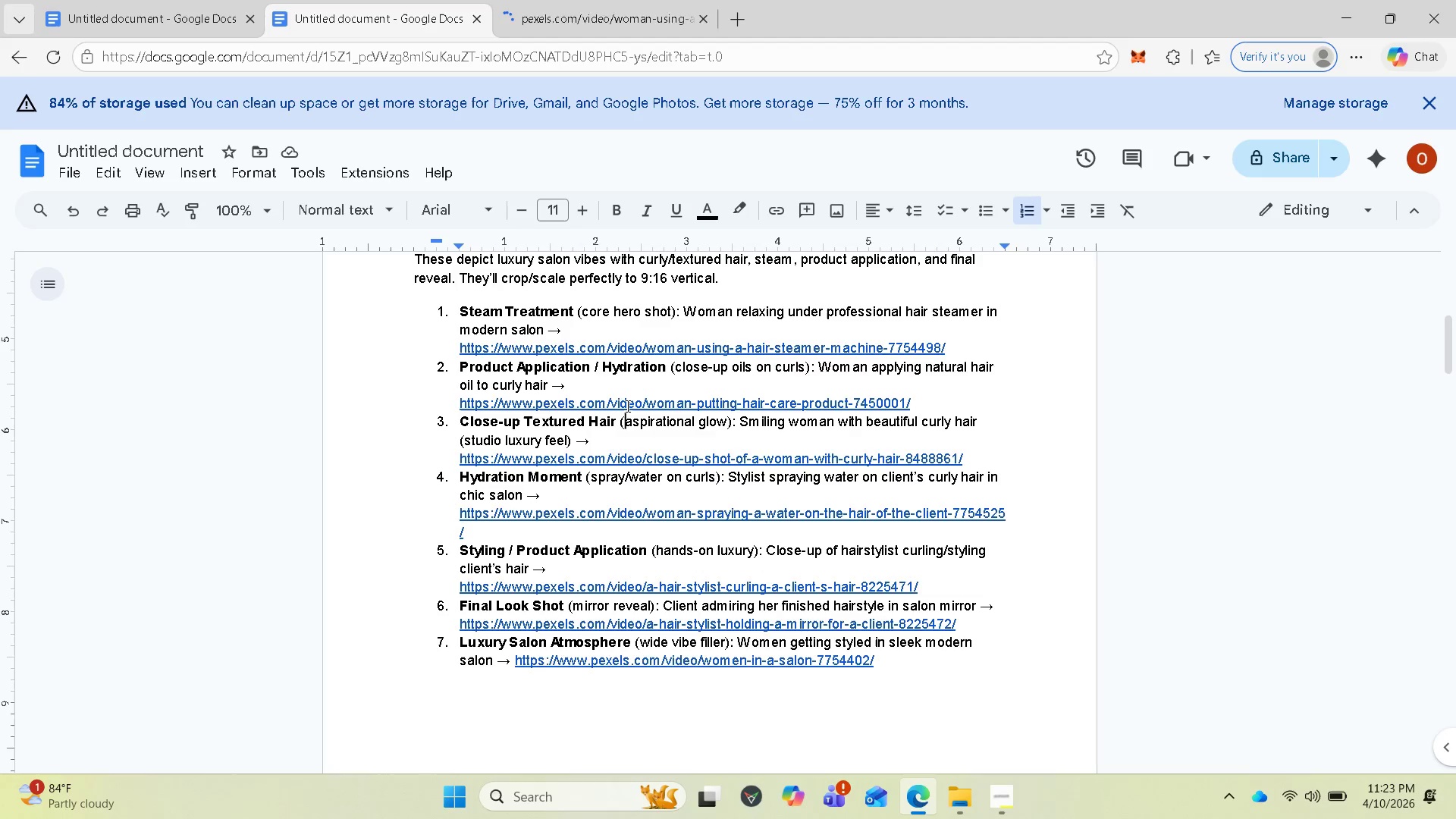 
left_click([626, 405])
 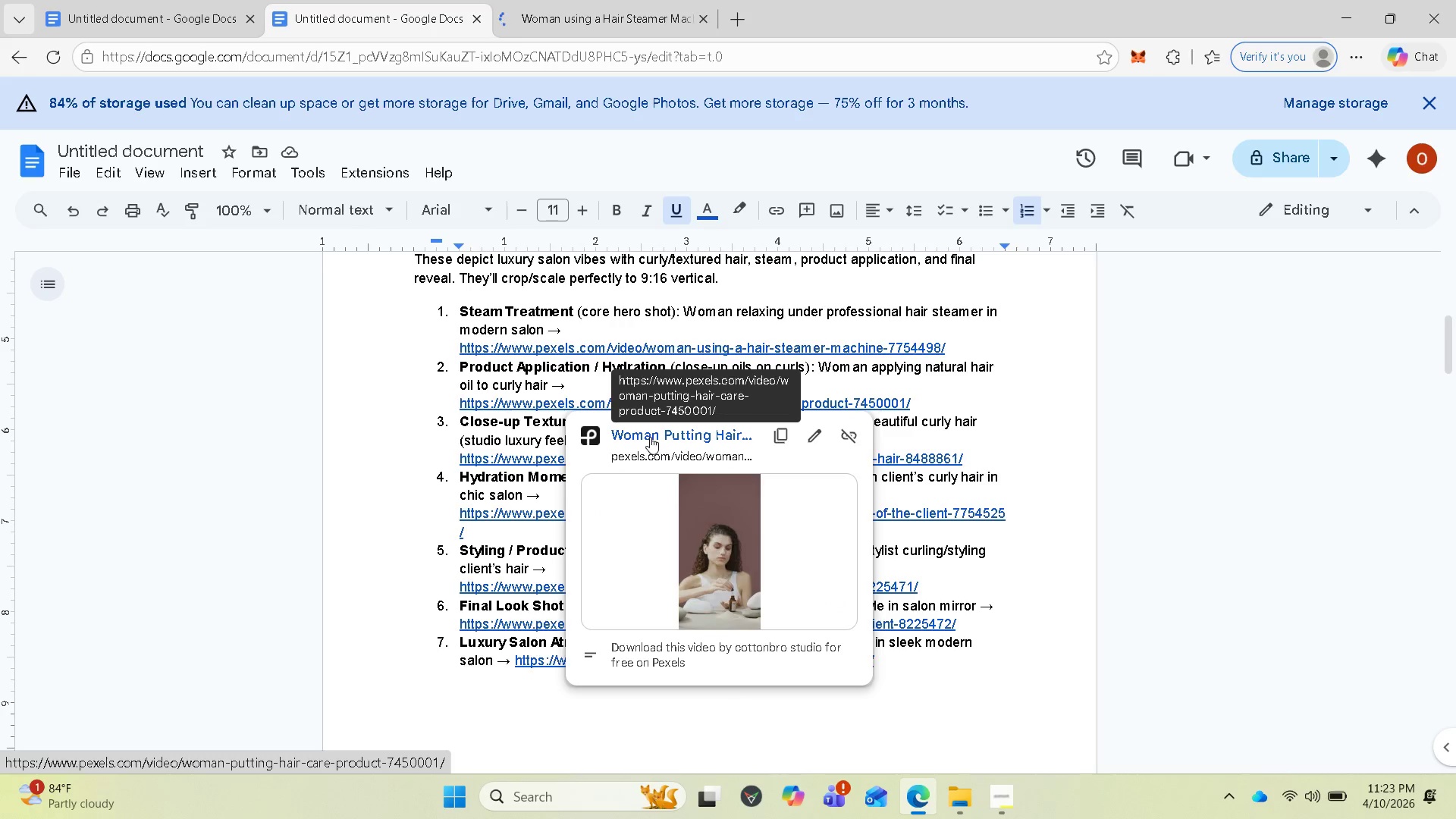 
left_click([649, 435])
 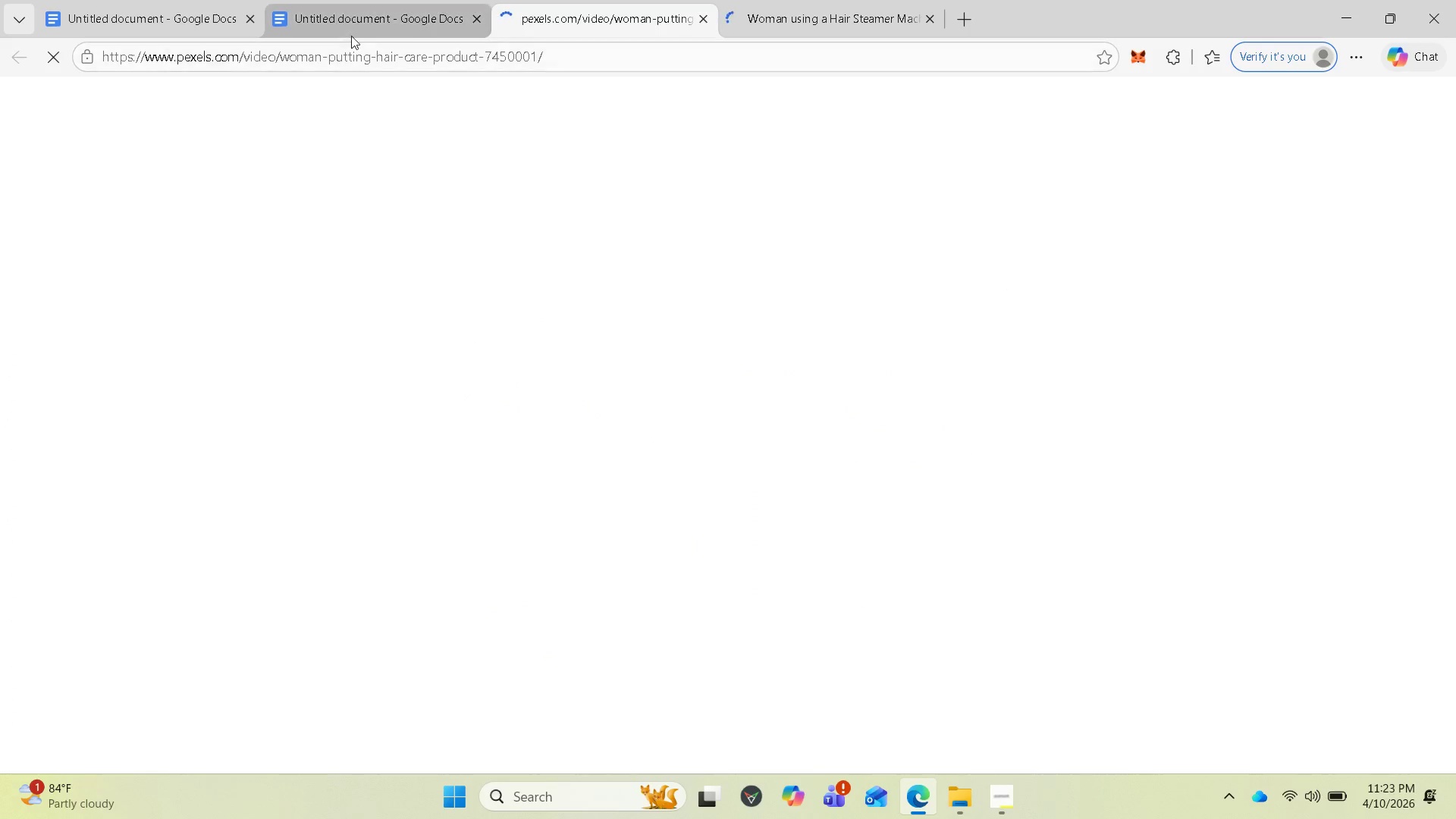 
mouse_move([387, 28])
 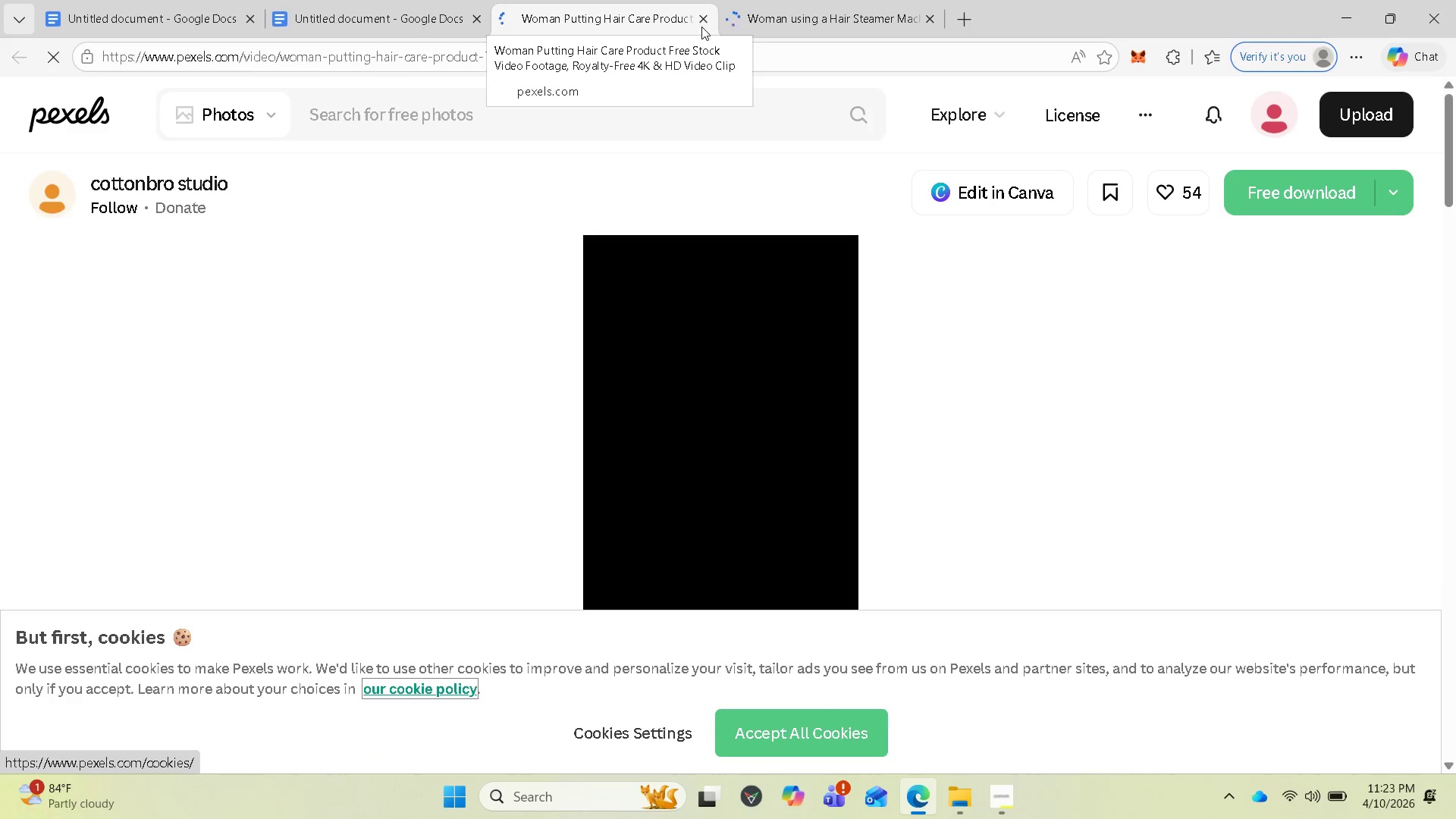 
left_click([705, 16])
 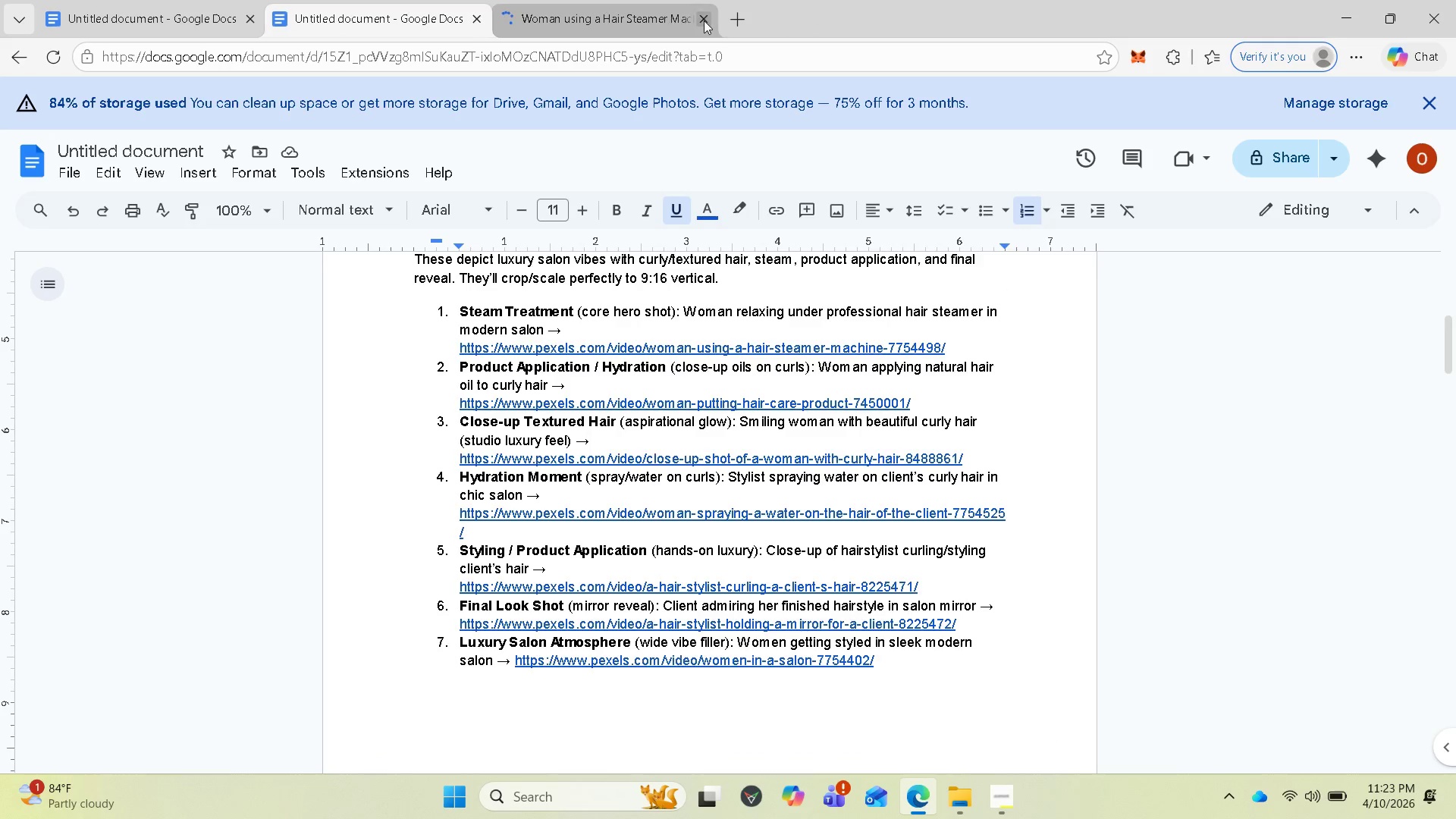 
left_click([704, 20])
 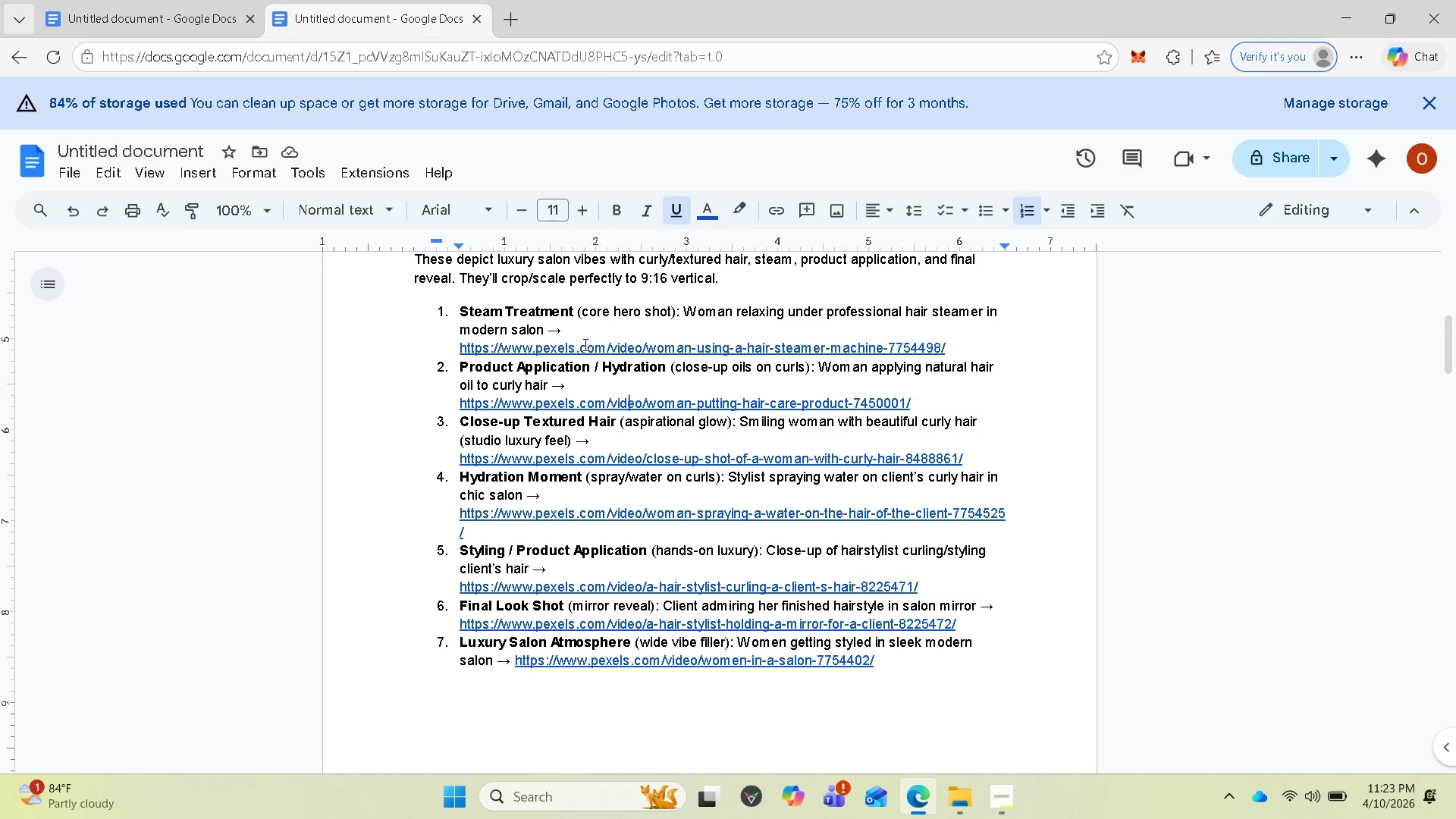 
left_click([581, 345])
 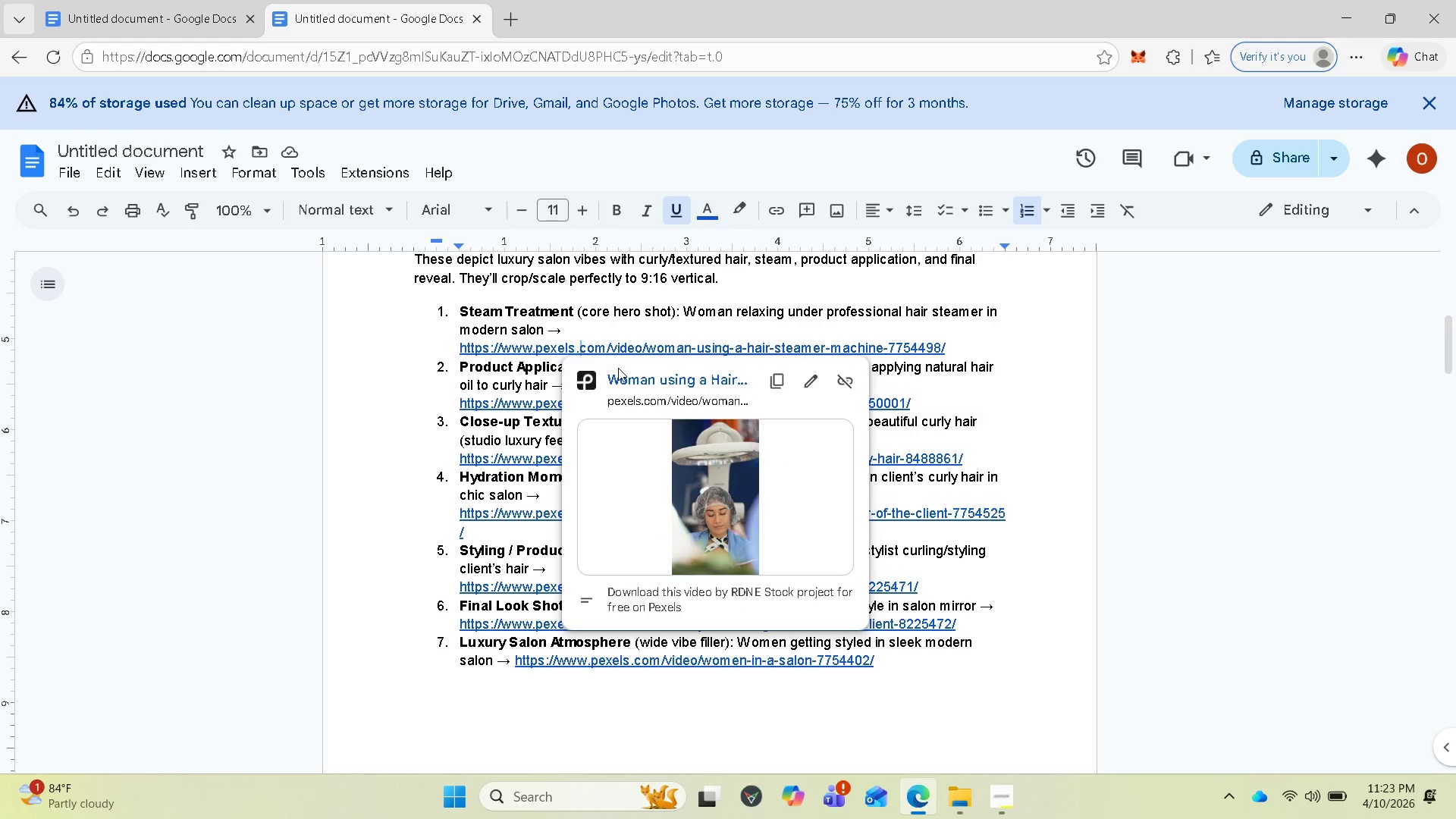 
left_click([619, 369])
 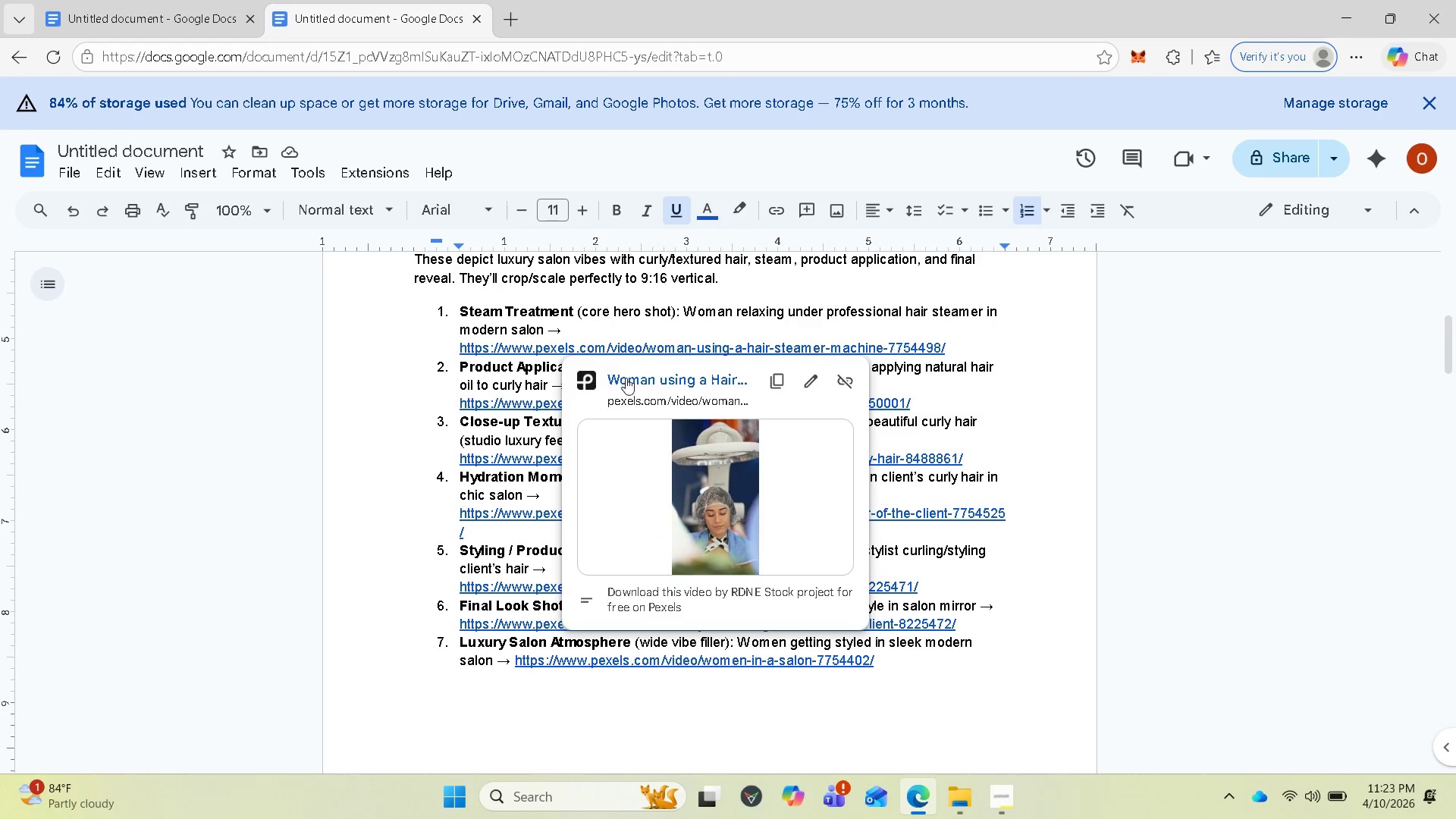 
left_click([626, 378])
 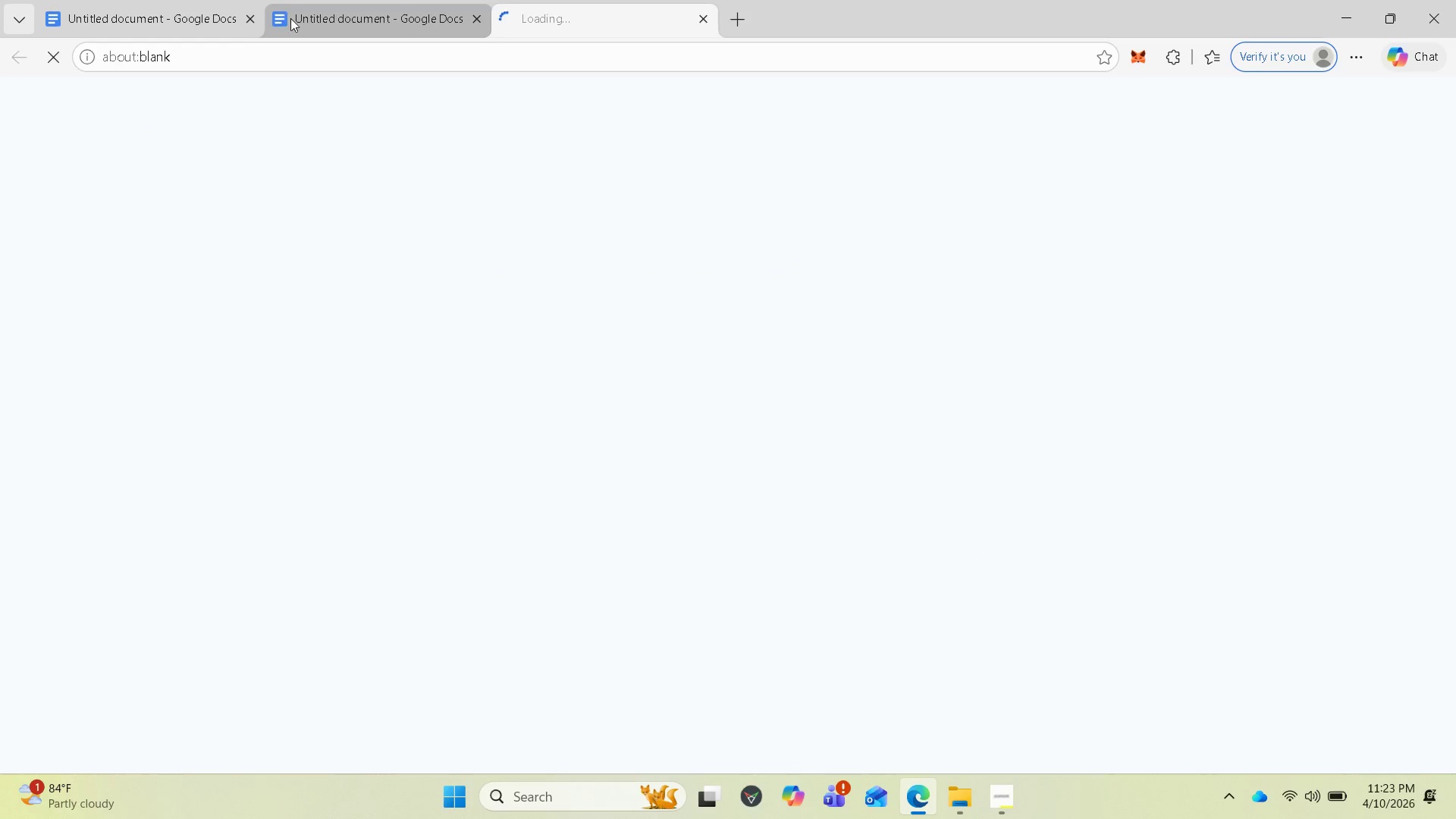 
left_click([318, 21])
 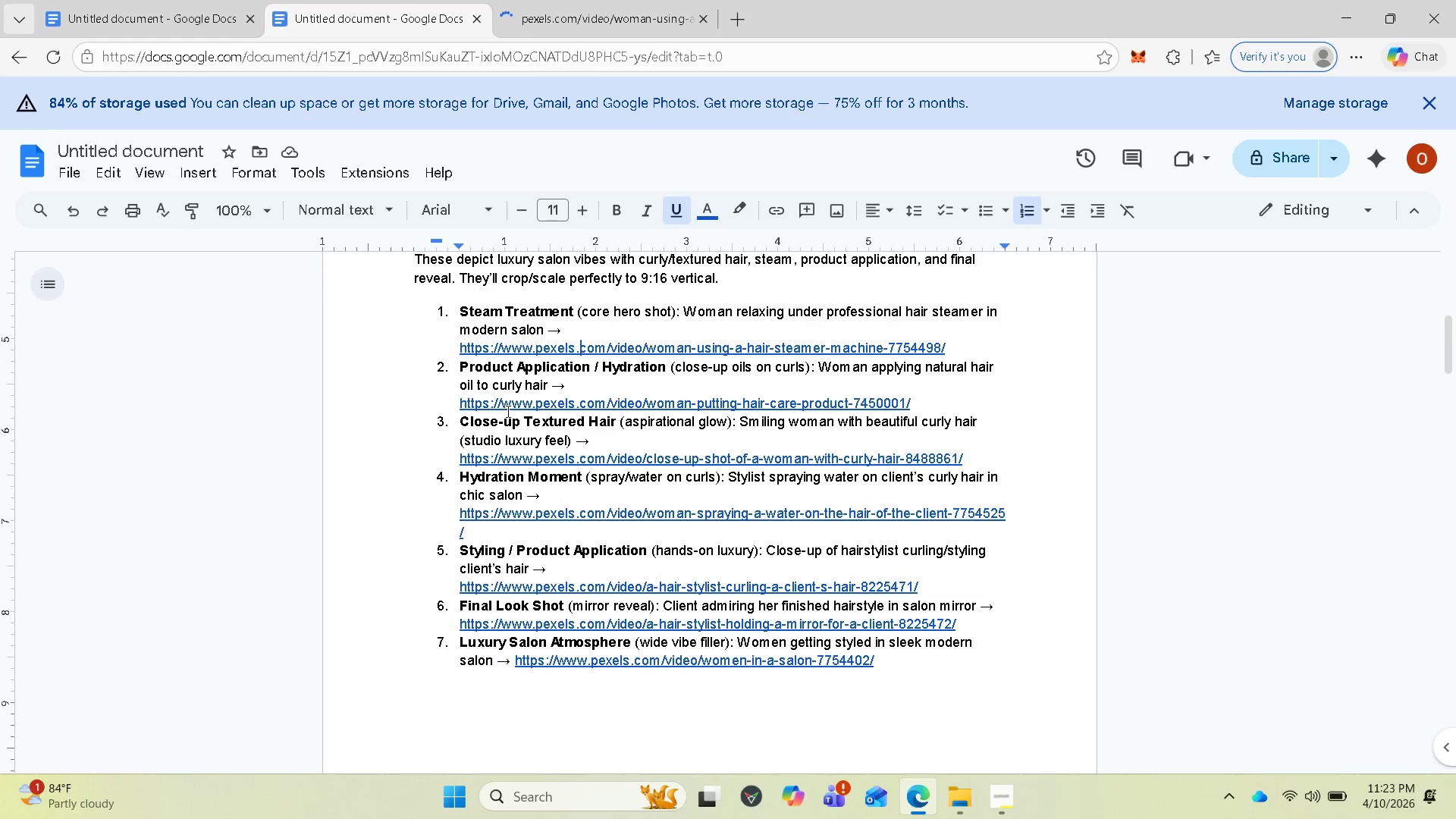 
left_click([507, 407])
 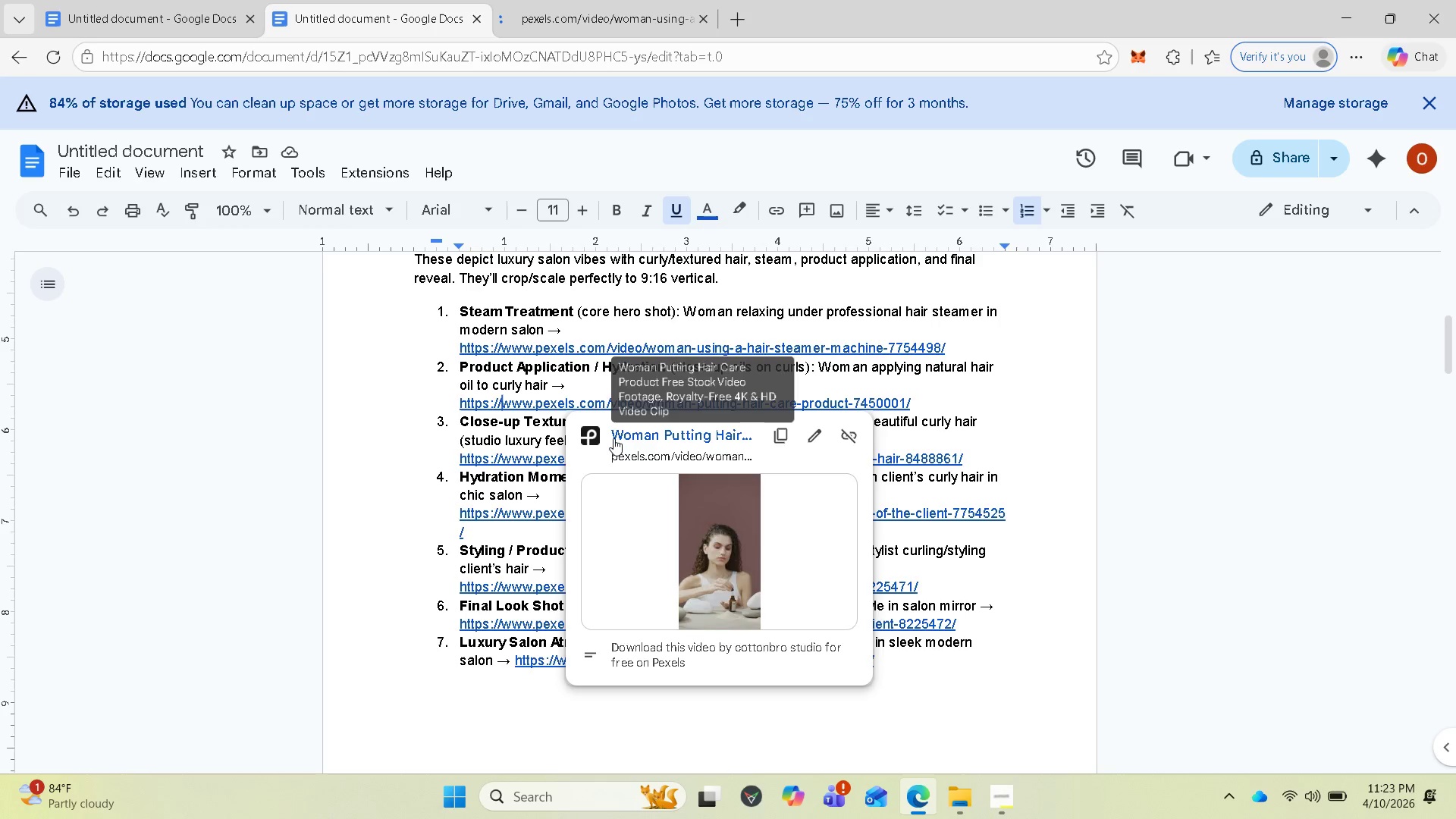 
left_click([614, 438])
 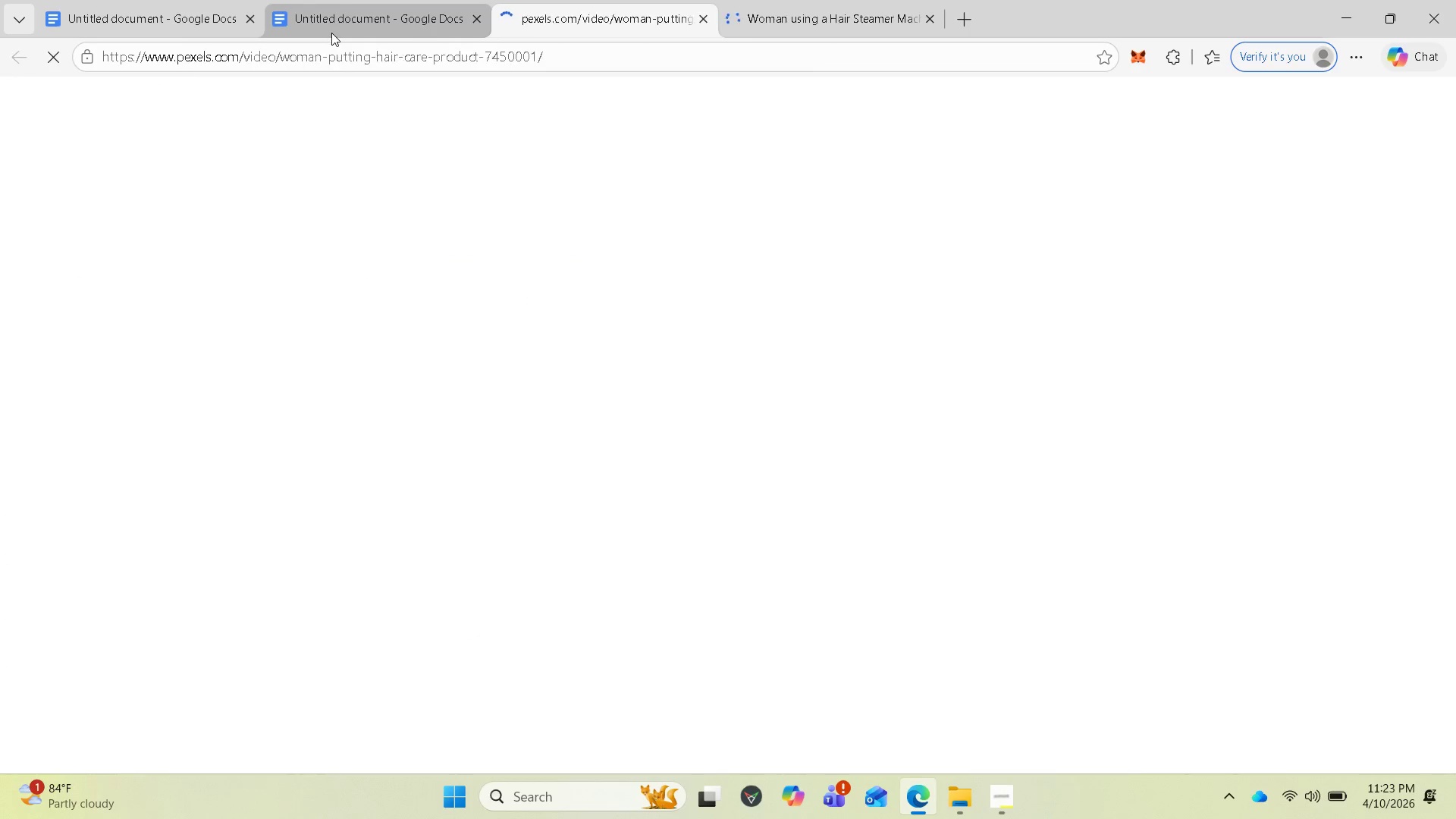 
left_click([335, 21])
 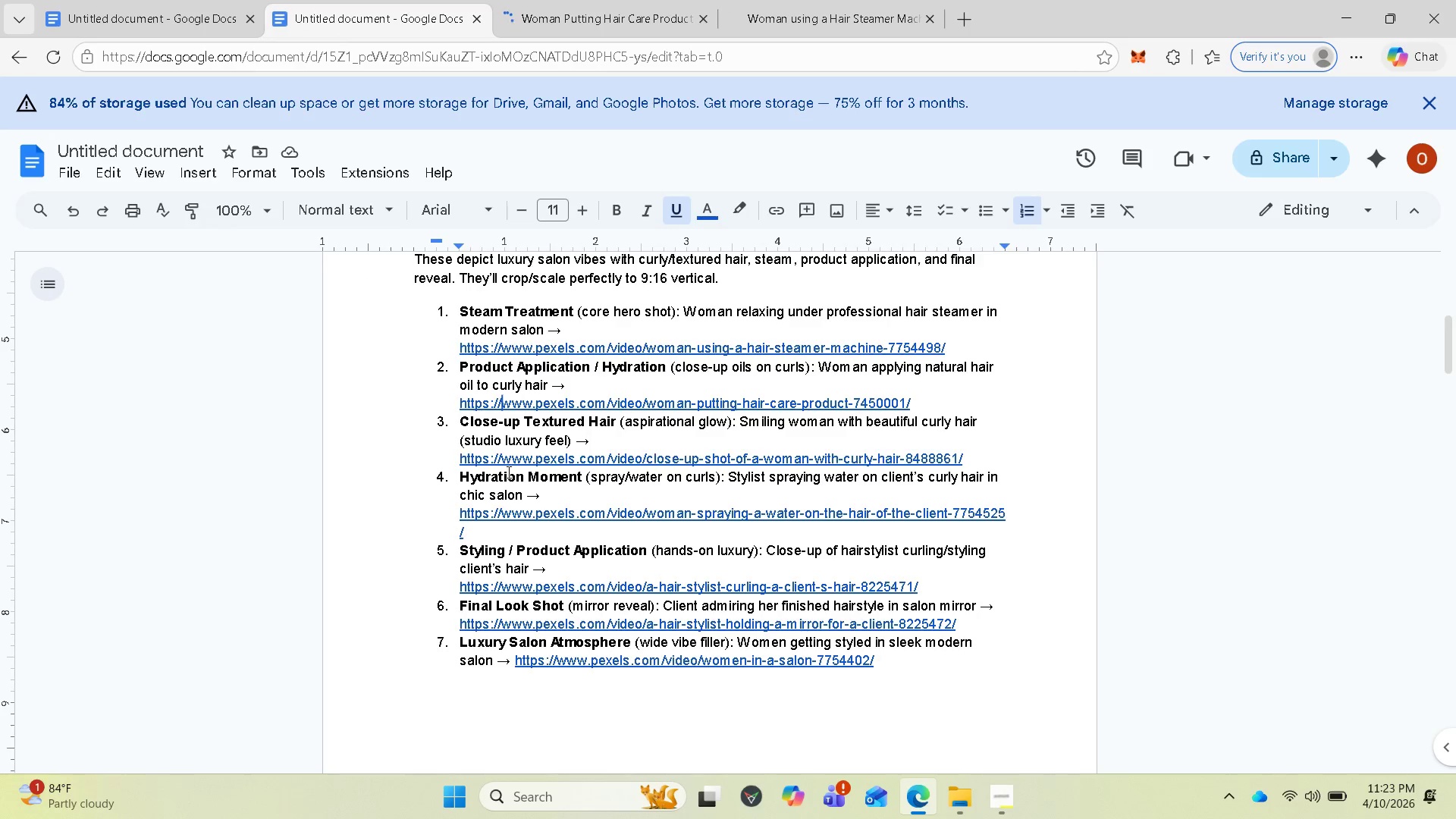 
left_click([507, 465])
 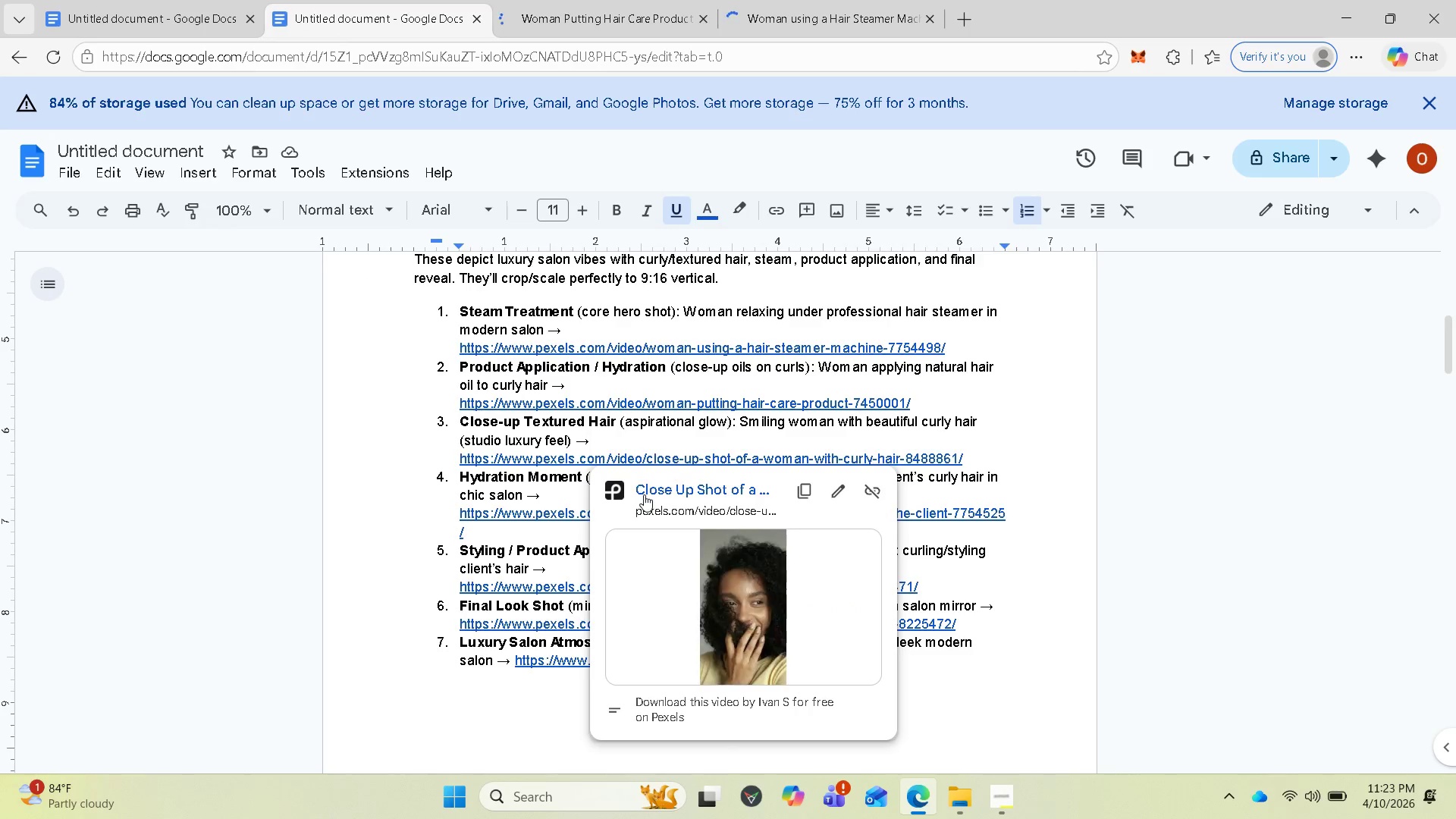 
left_click([647, 491])
 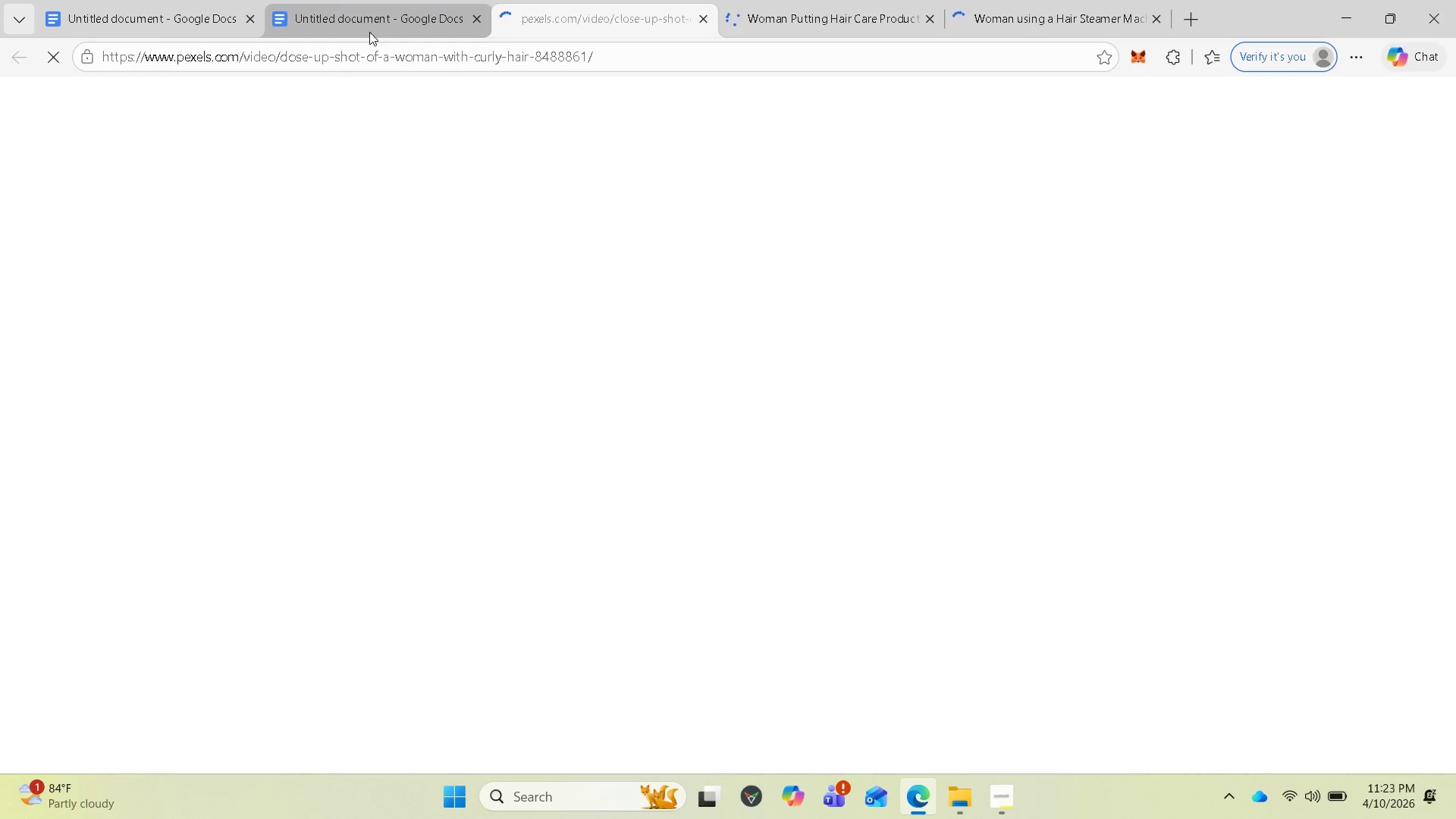 
left_click([369, 29])
 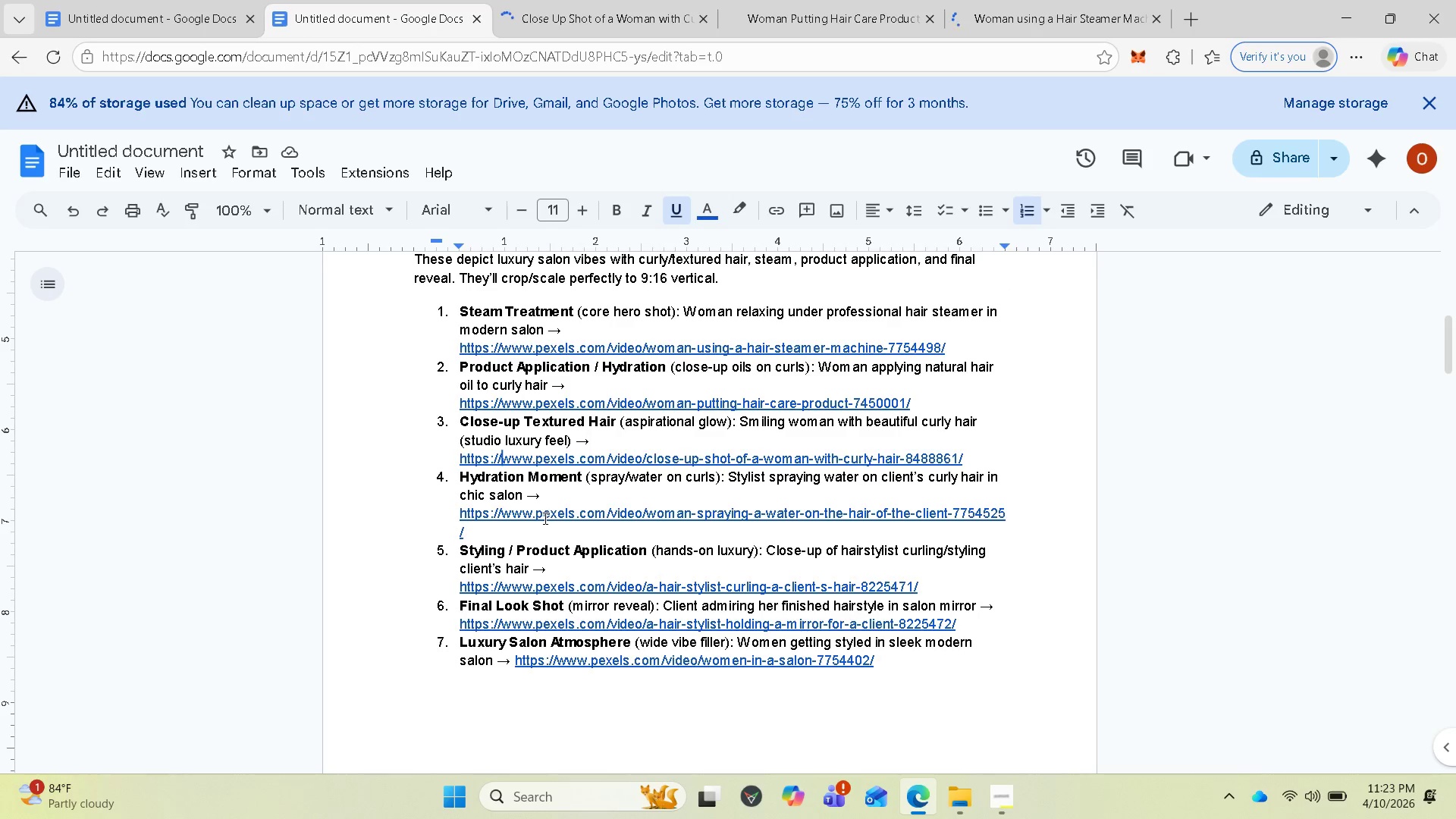 
left_click([543, 518])
 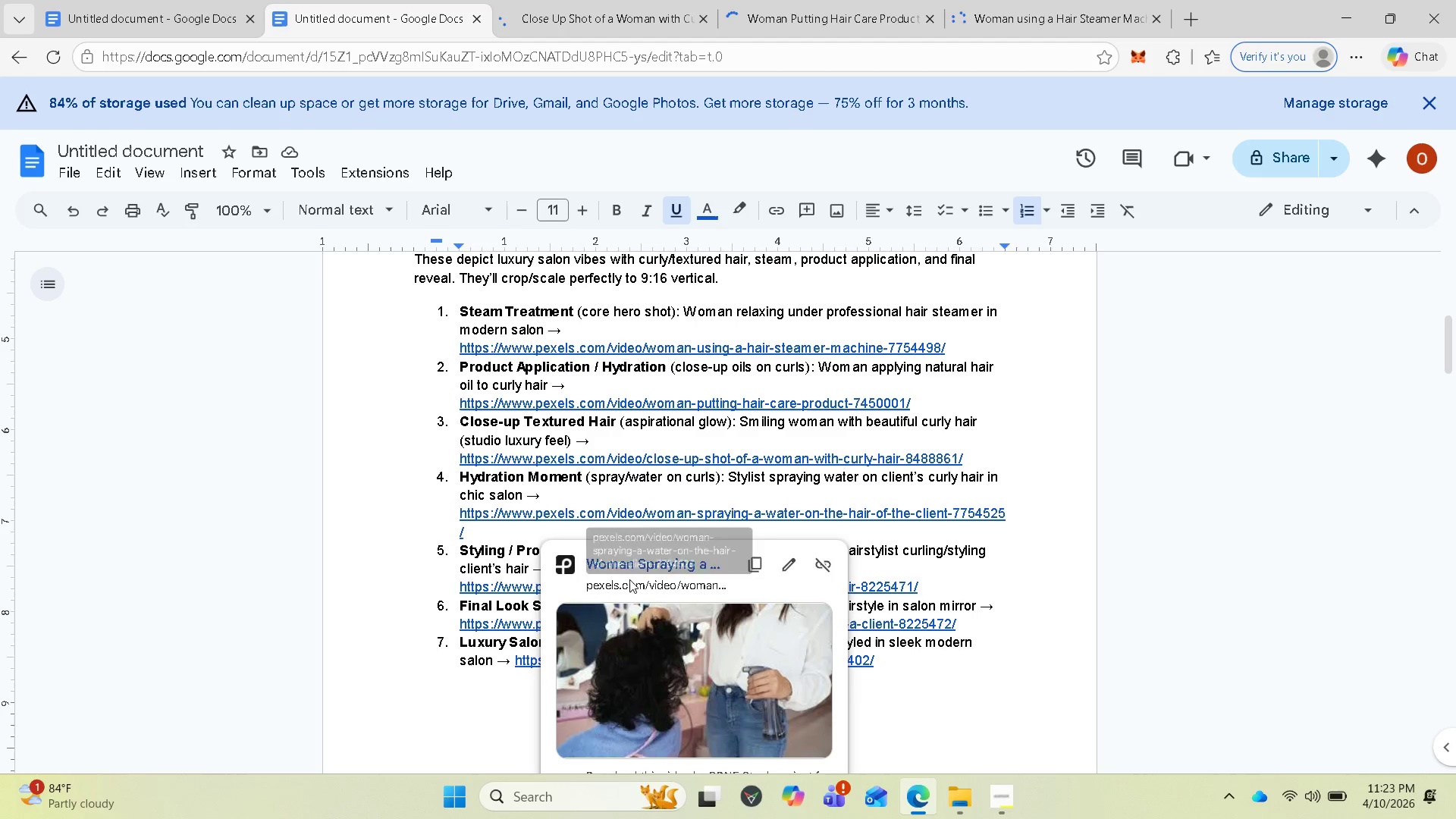 
left_click([629, 581])
 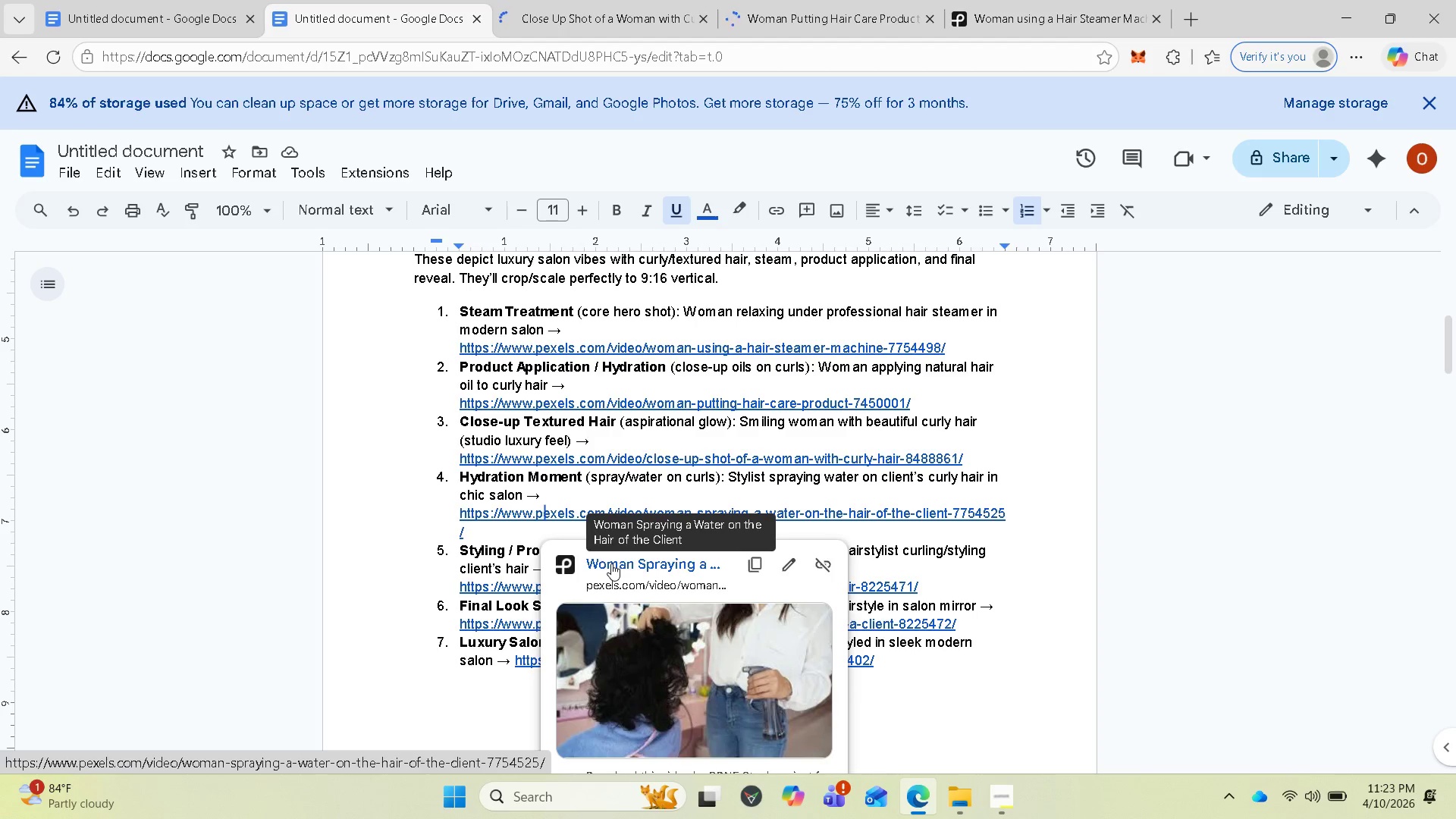 
wait(6.14)
 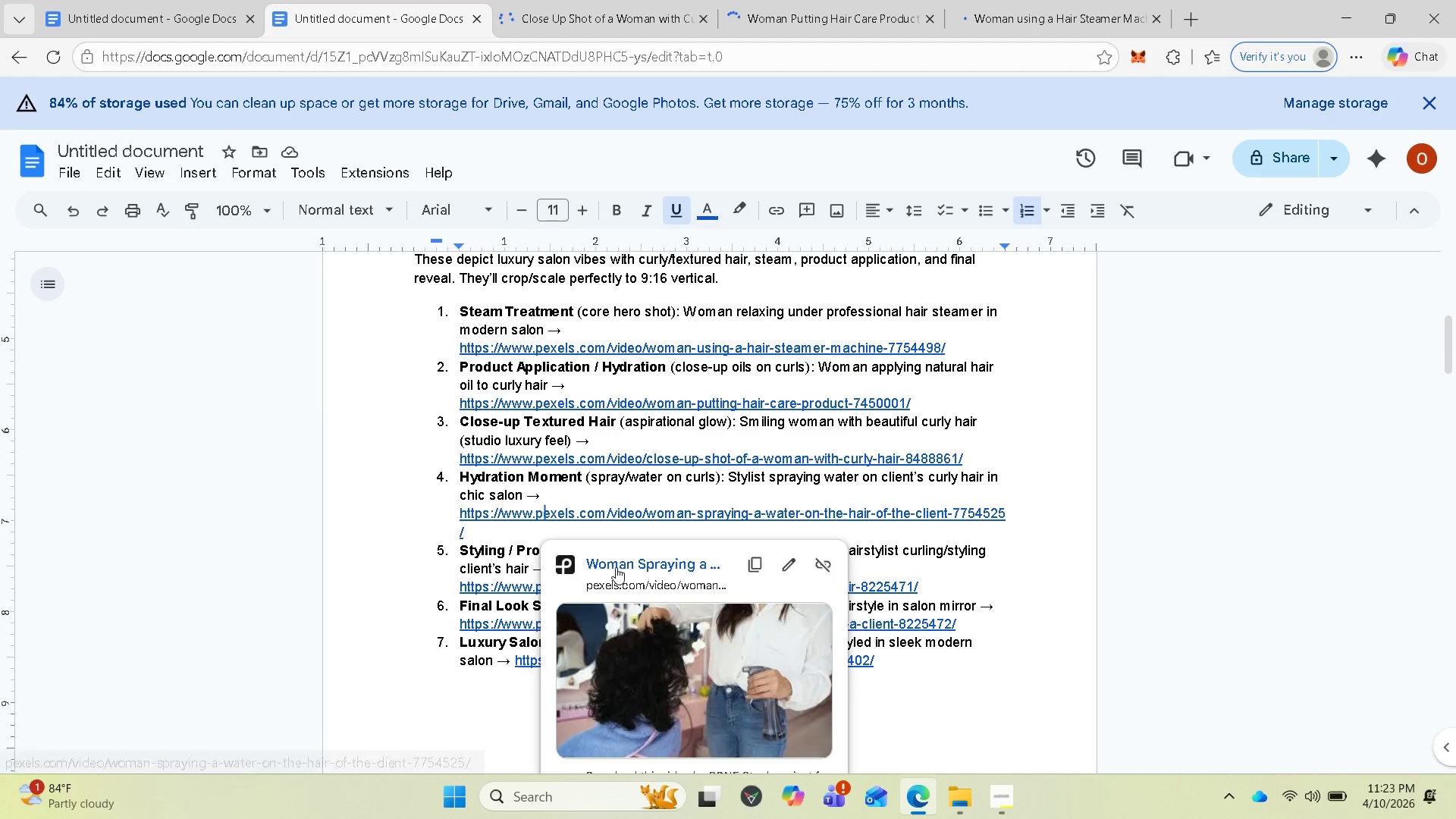 
left_click([611, 563])
 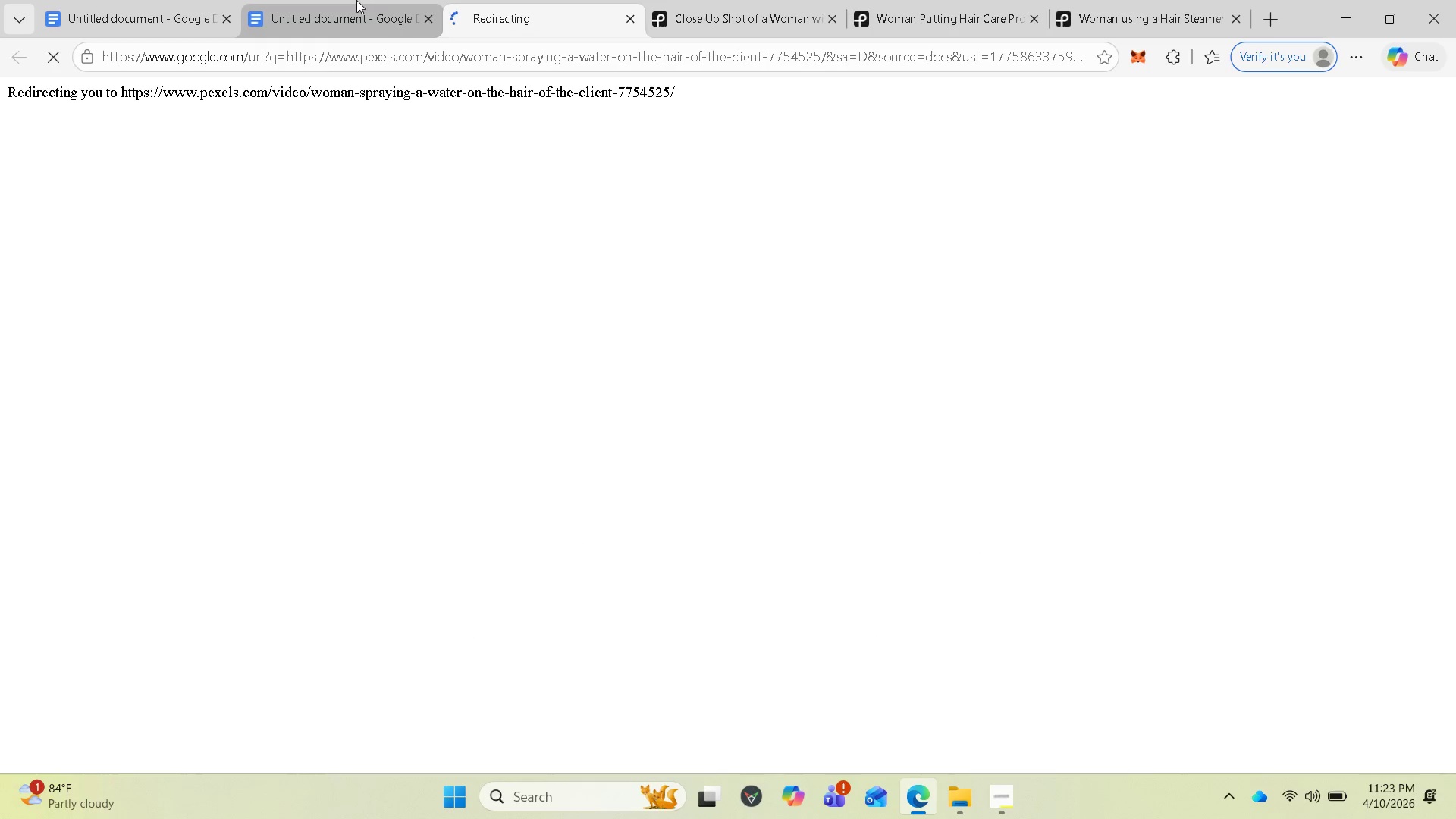 
left_click([336, 10])
 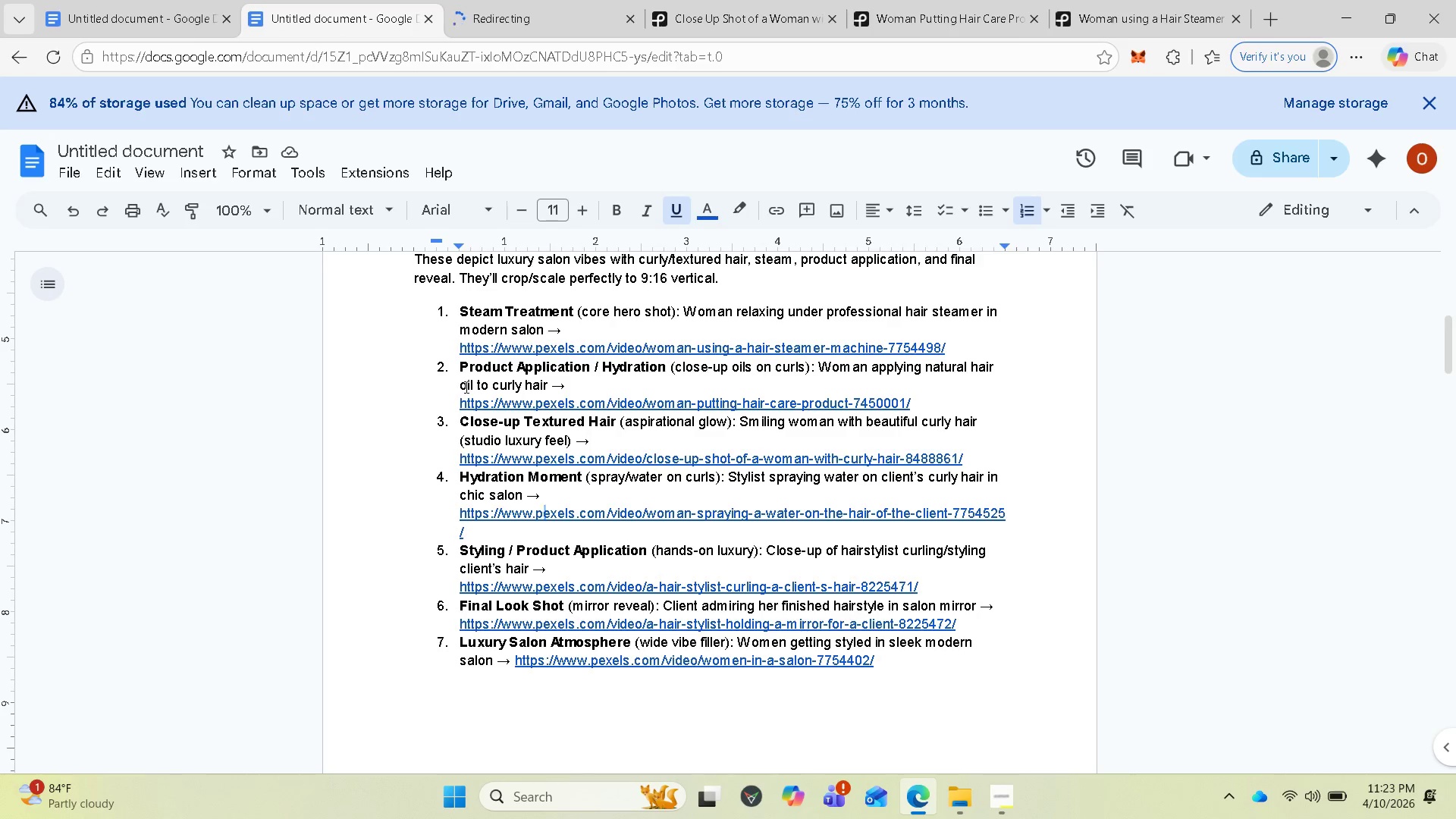 
scroll: coordinate [485, 416], scroll_direction: down, amount: 1.0
 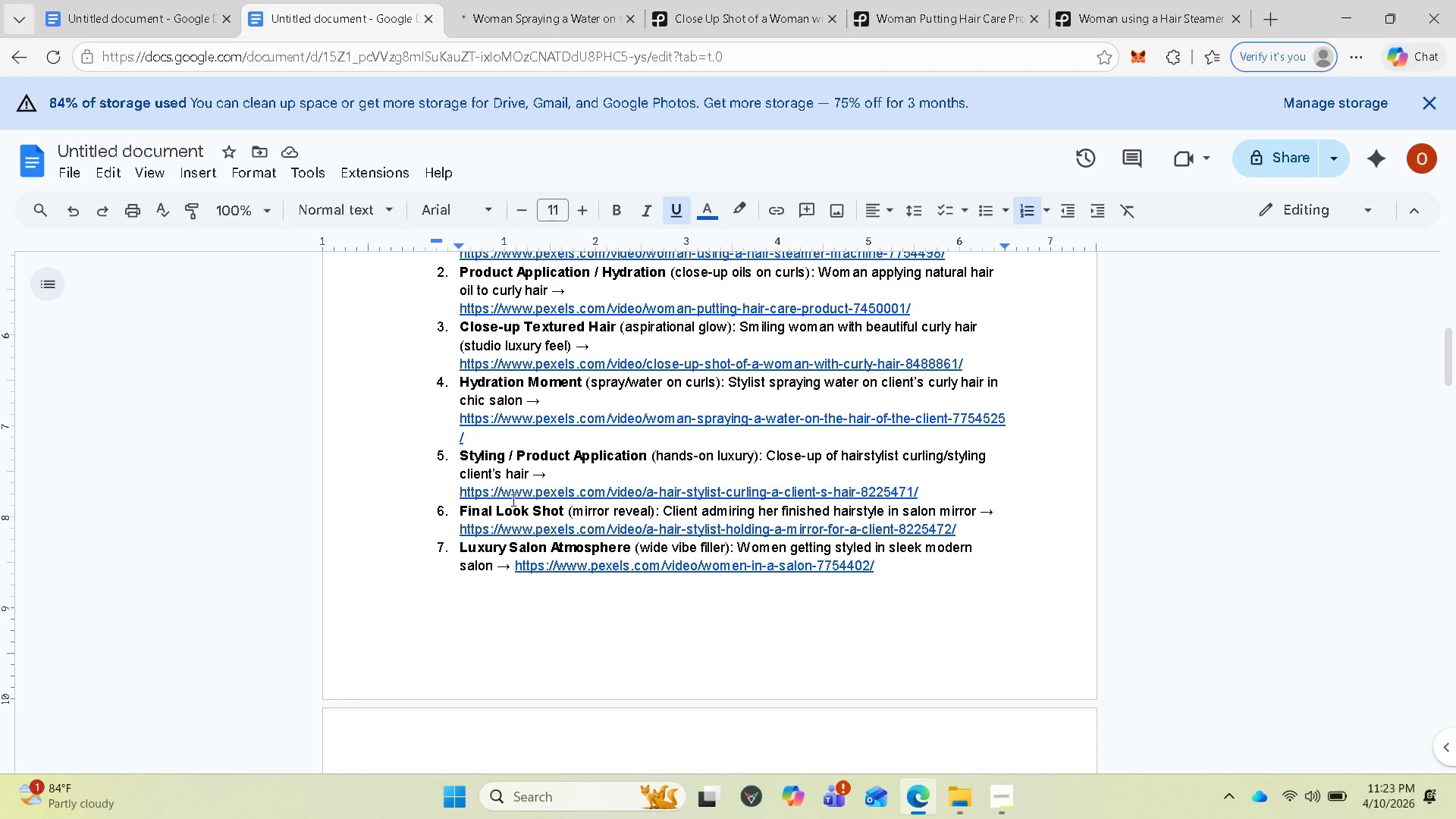 
left_click([512, 500])
 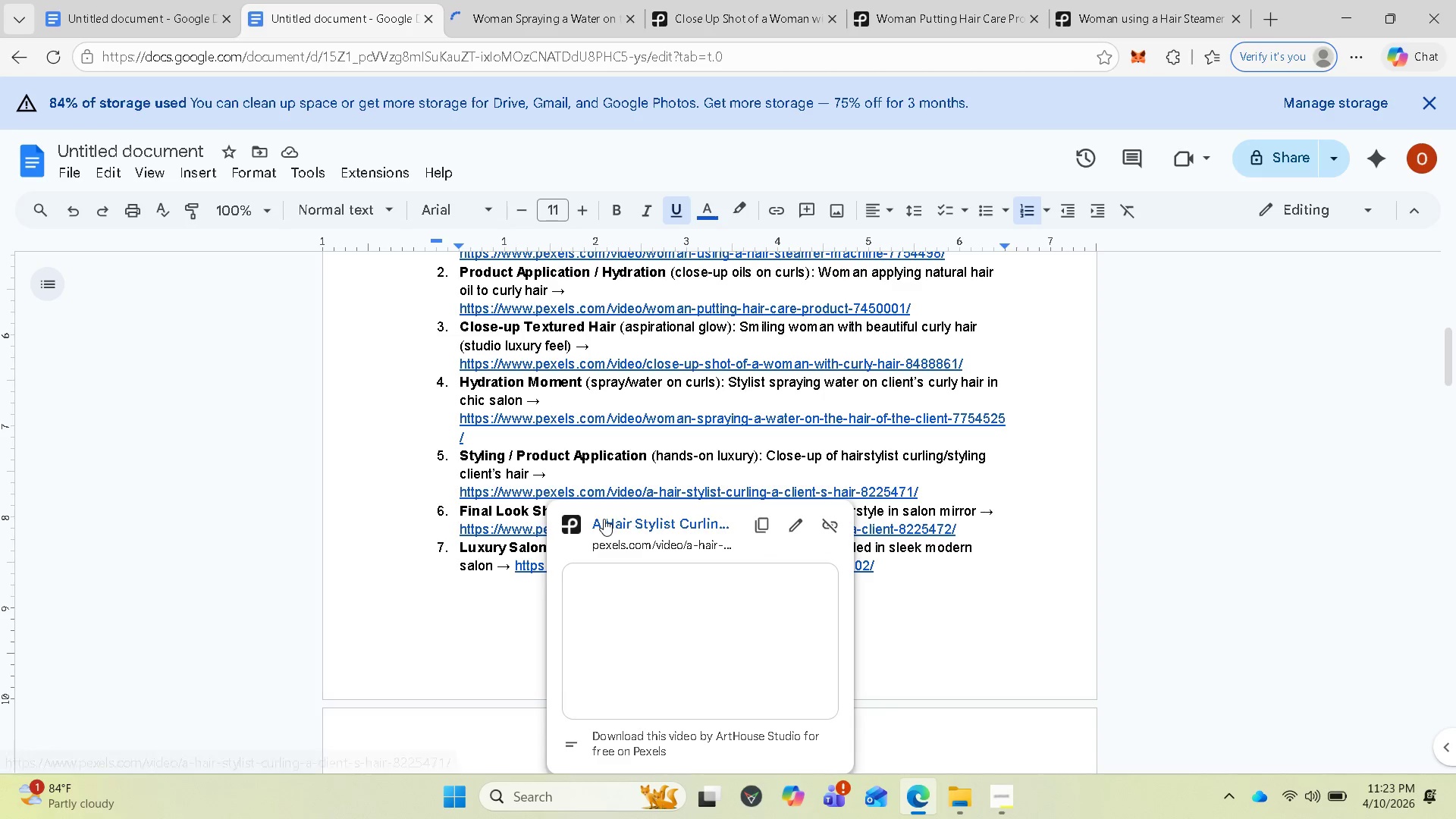 
left_click([604, 519])
 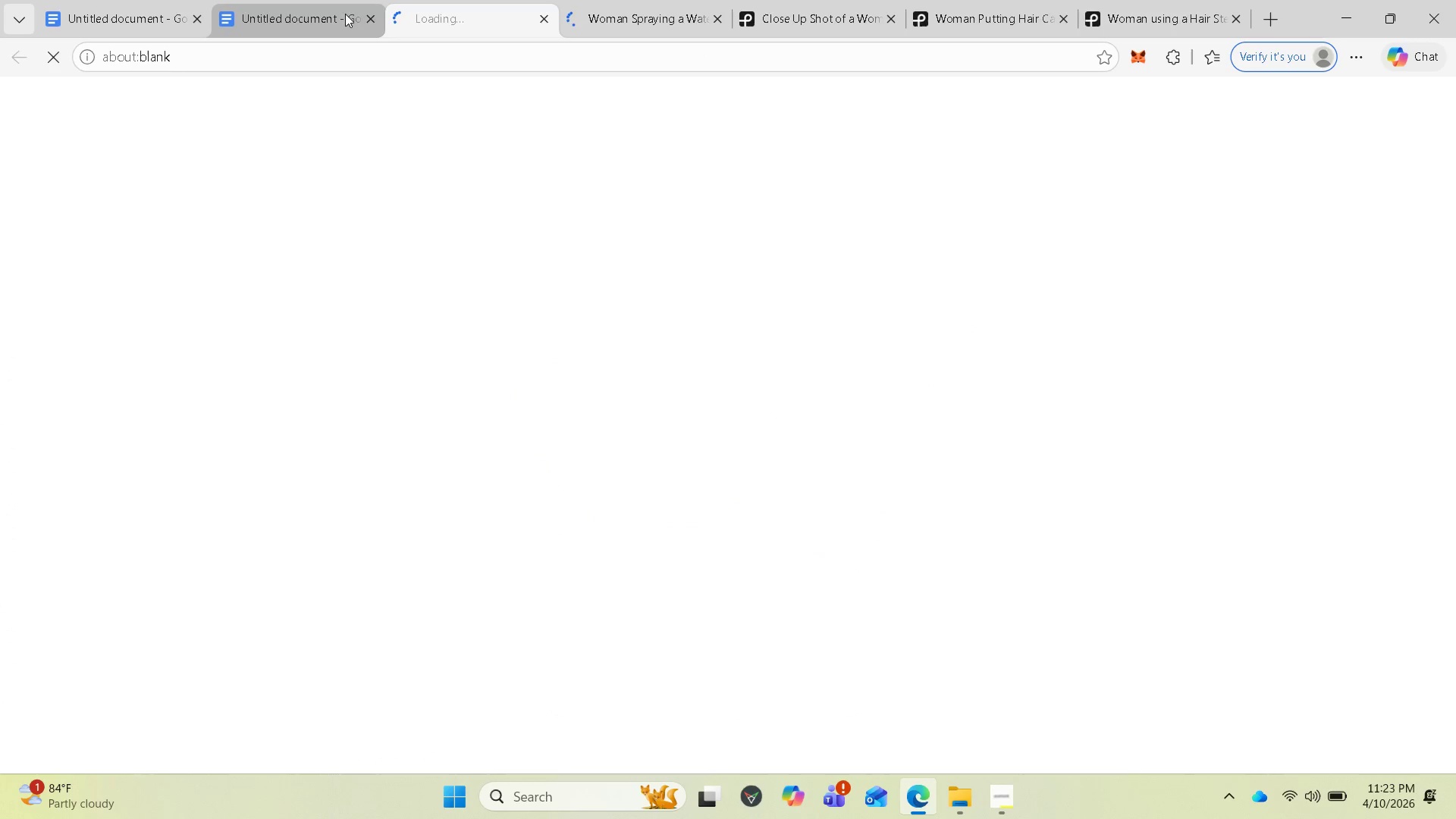 
left_click([333, 14])
 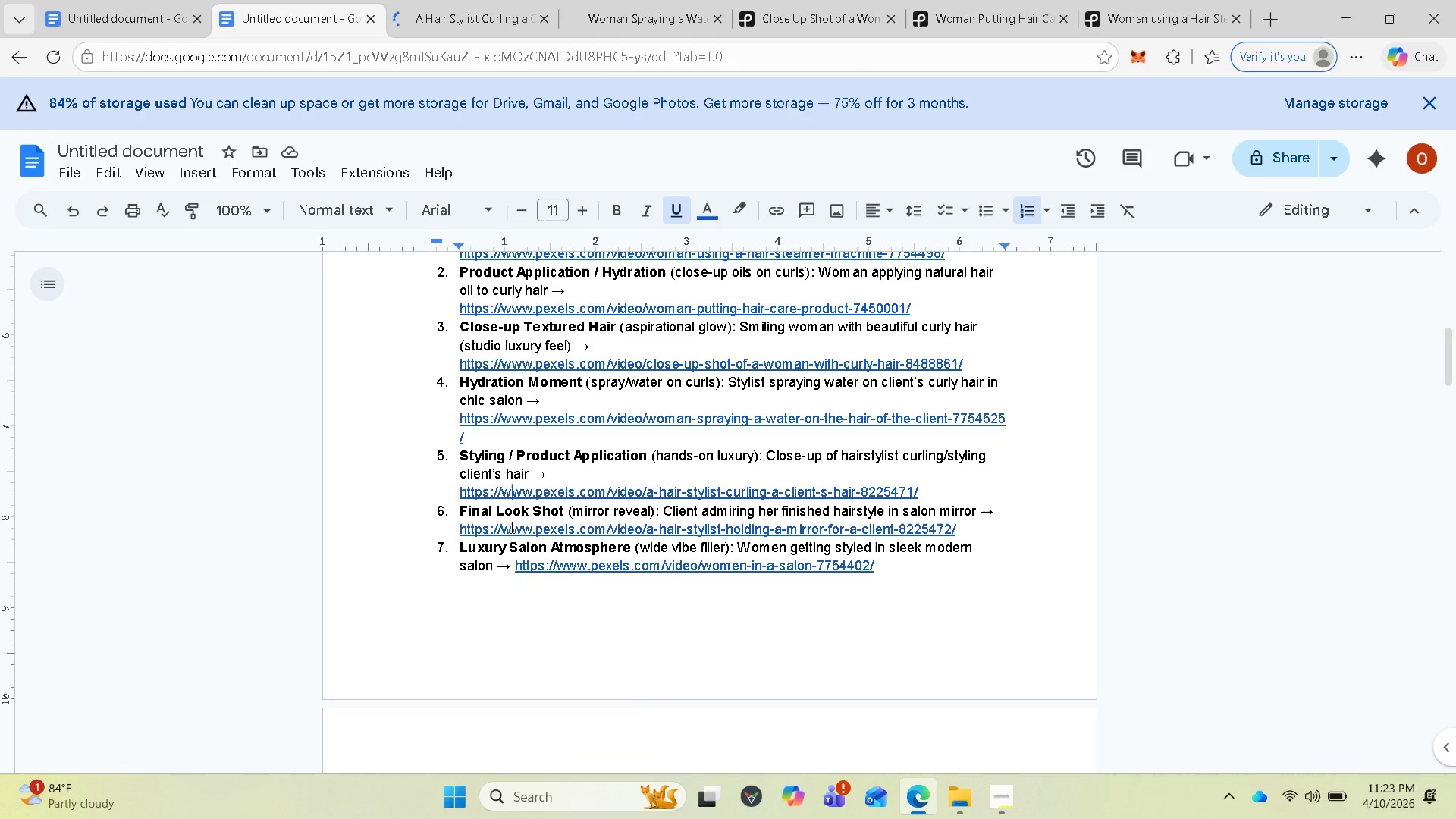 
left_click([510, 527])
 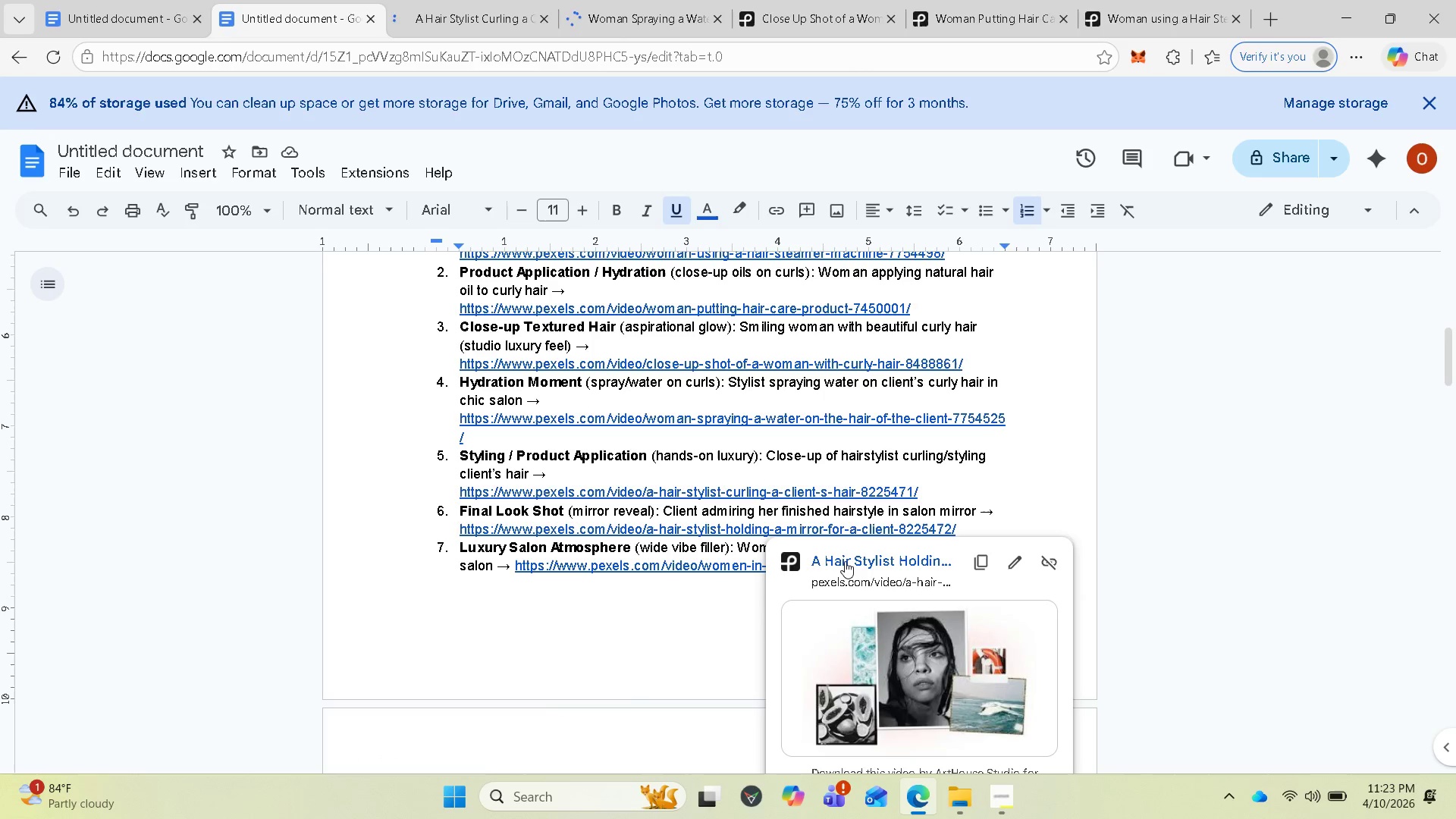 
left_click([843, 561])
 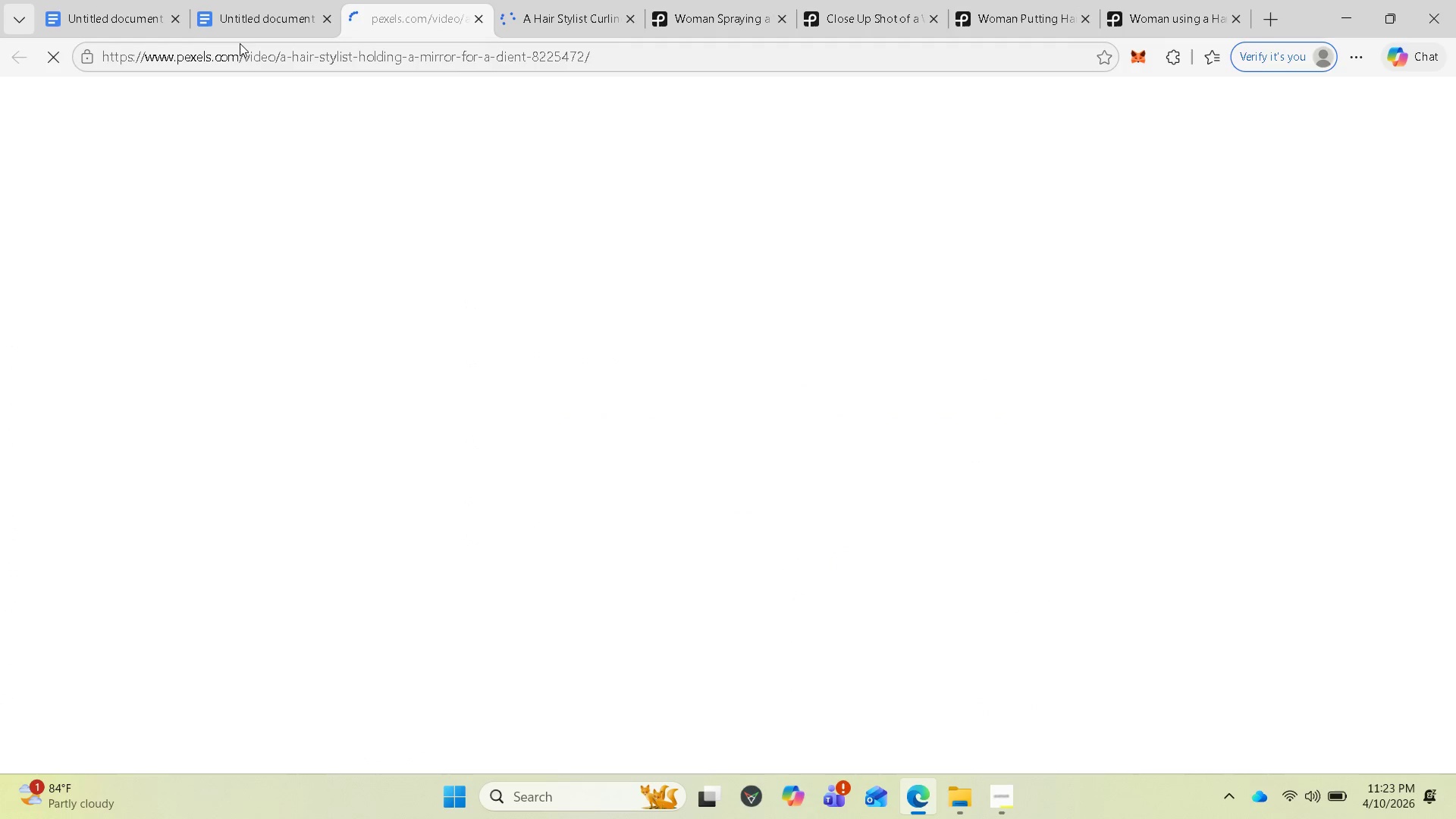 
left_click([245, 22])
 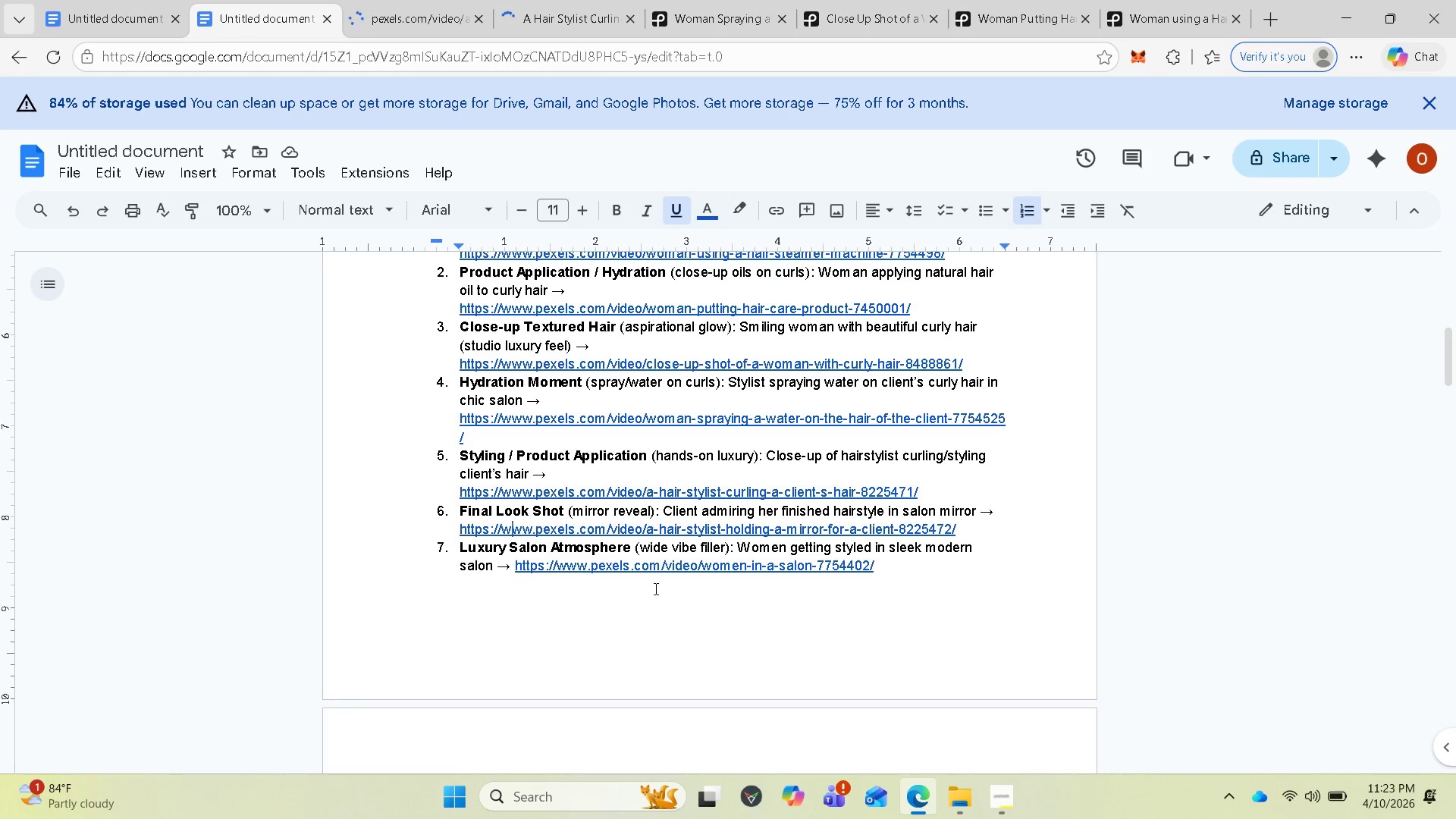 
scroll: coordinate [670, 610], scroll_direction: down, amount: 1.0
 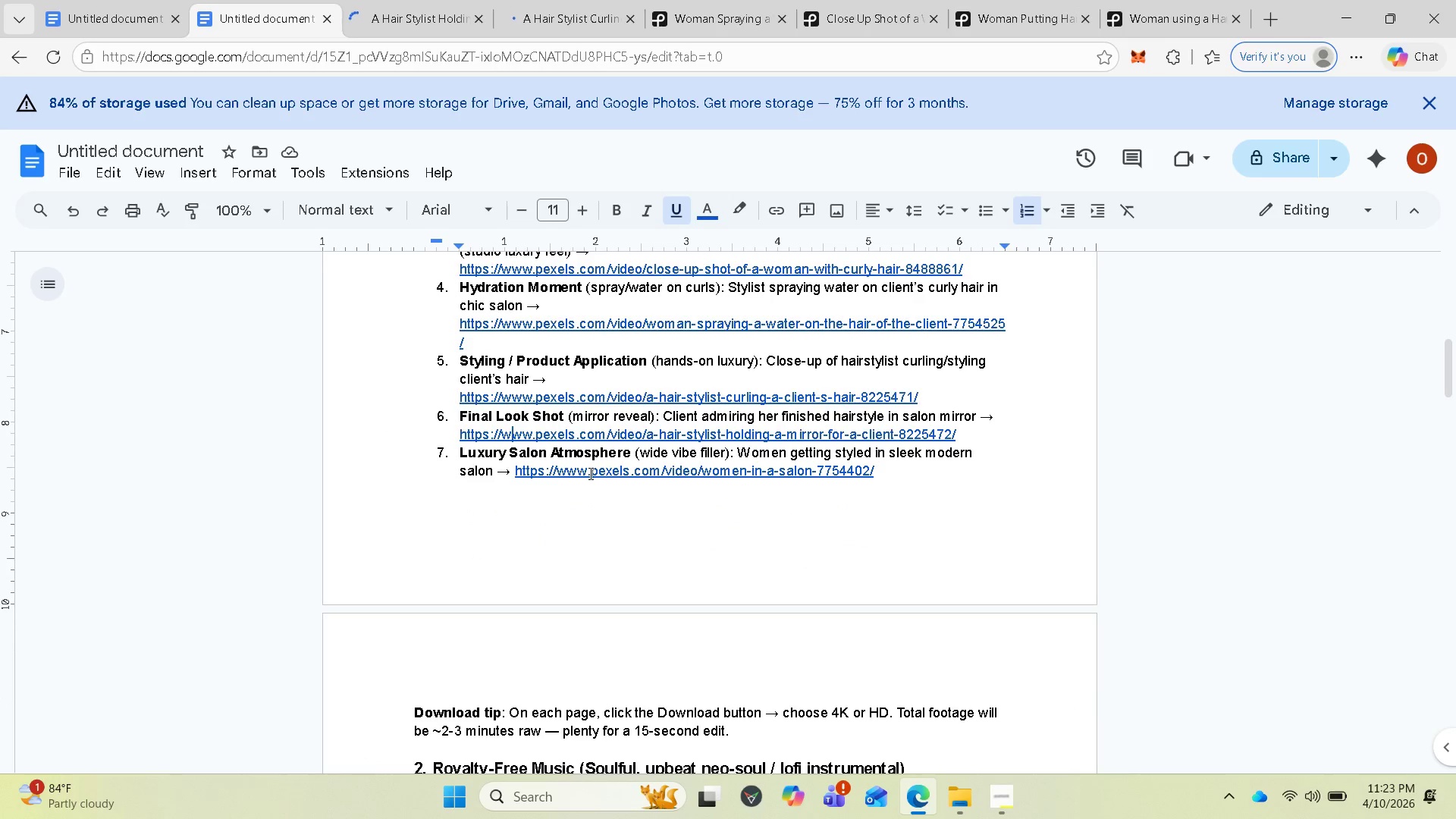 
left_click([589, 473])
 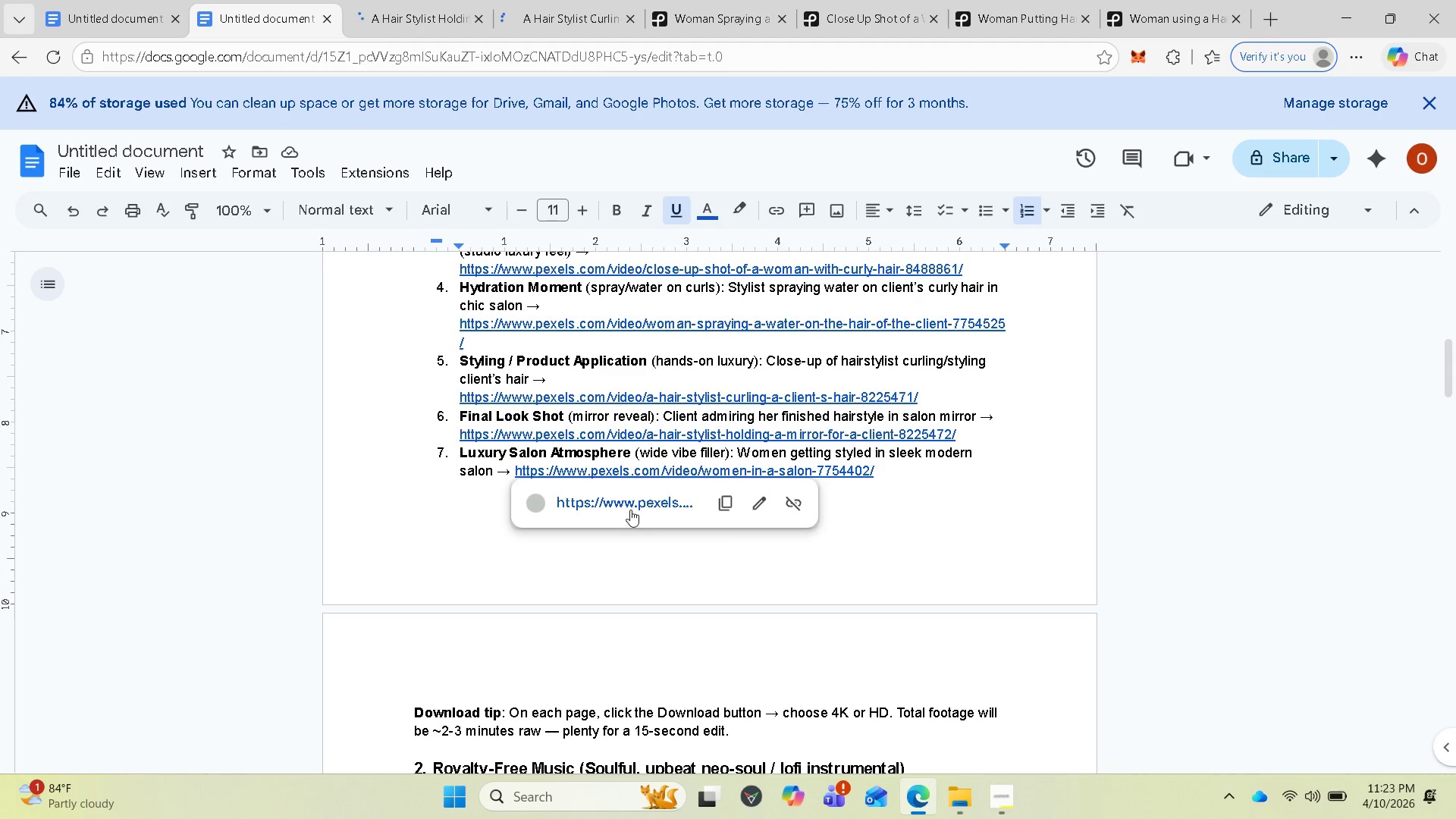 
left_click([629, 508])
 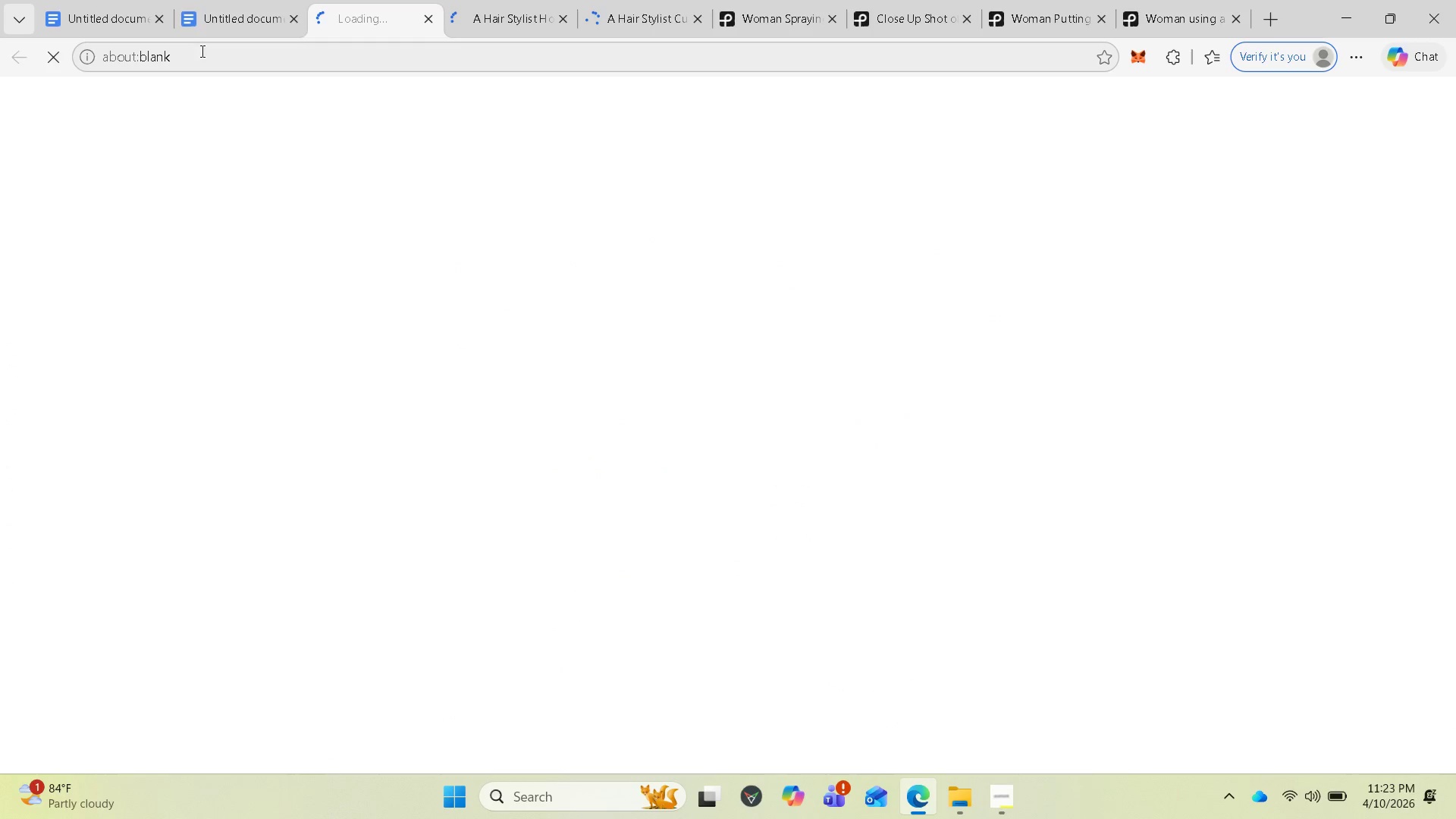 
left_click([221, 29])
 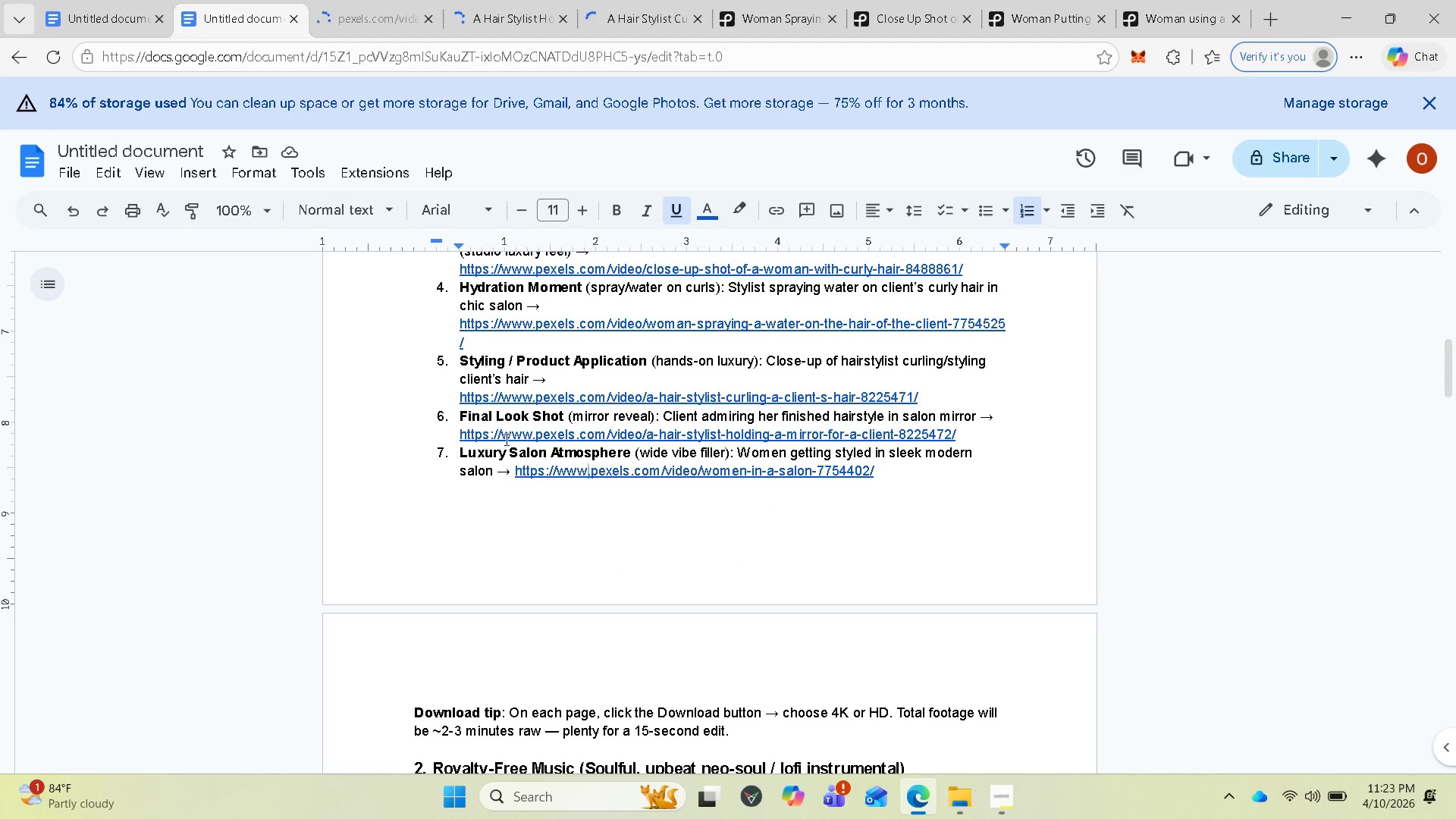 
scroll: coordinate [526, 491], scroll_direction: down, amount: 3.0
 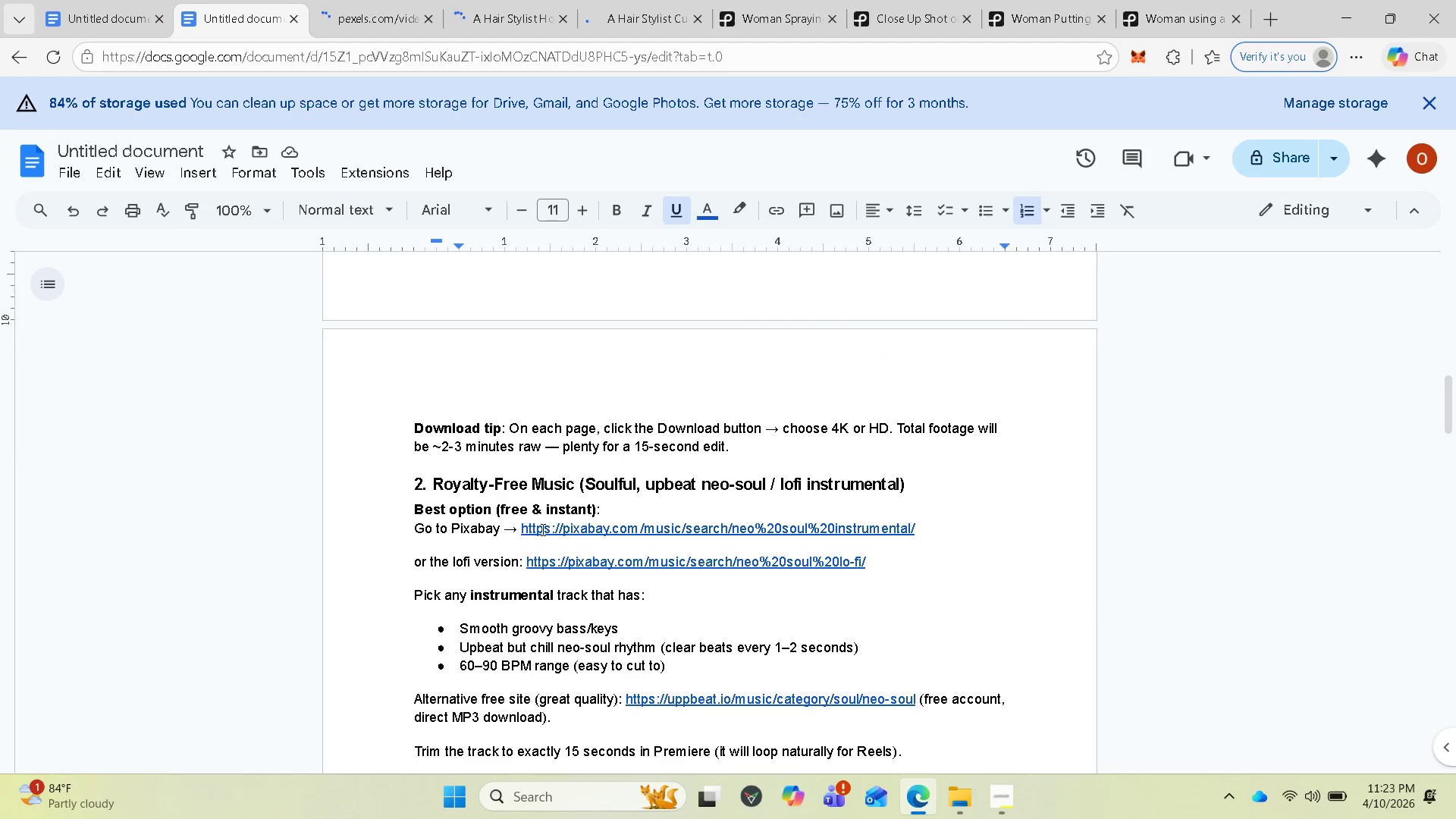 
left_click([541, 529])
 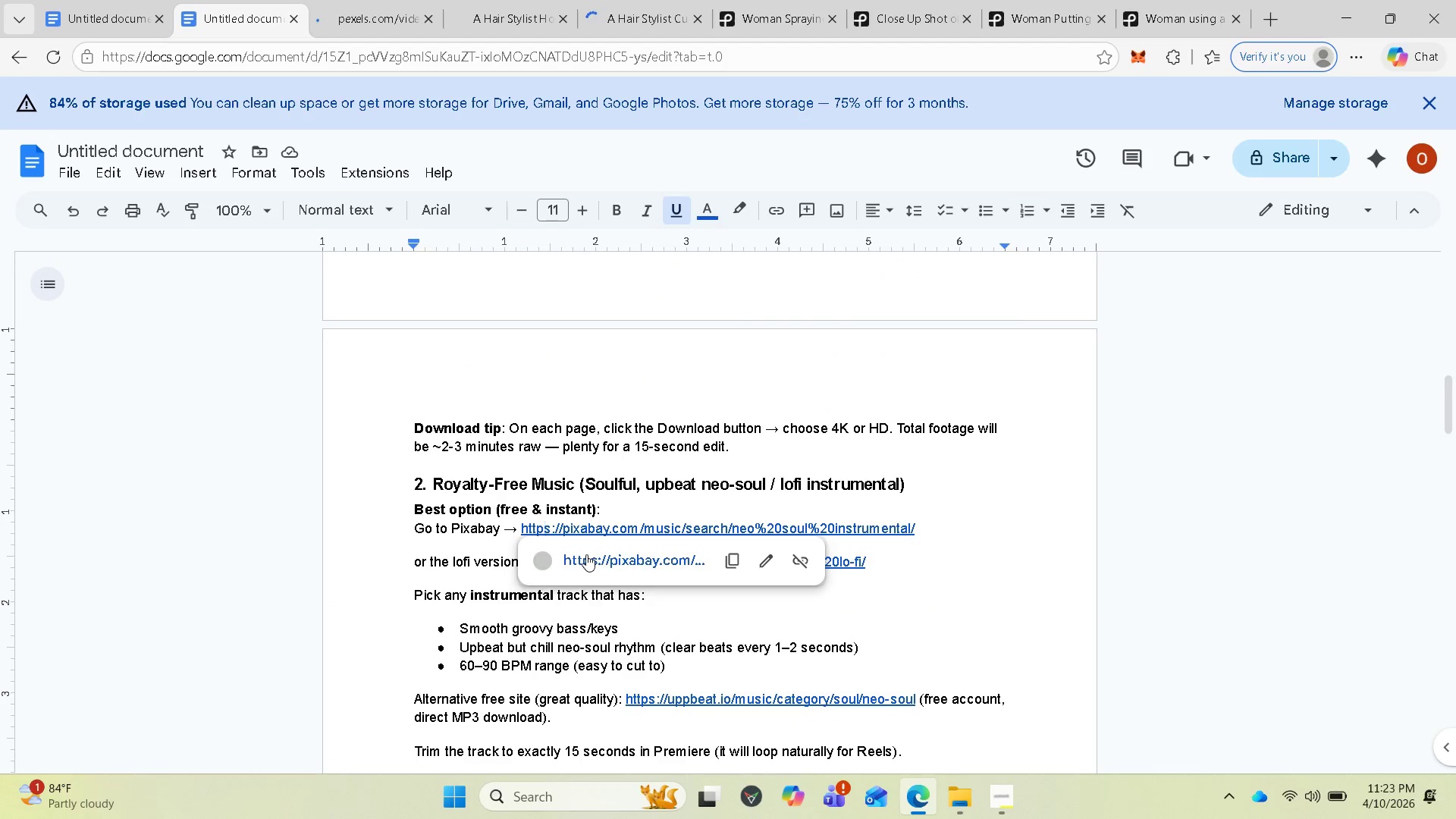 
left_click([586, 554])
 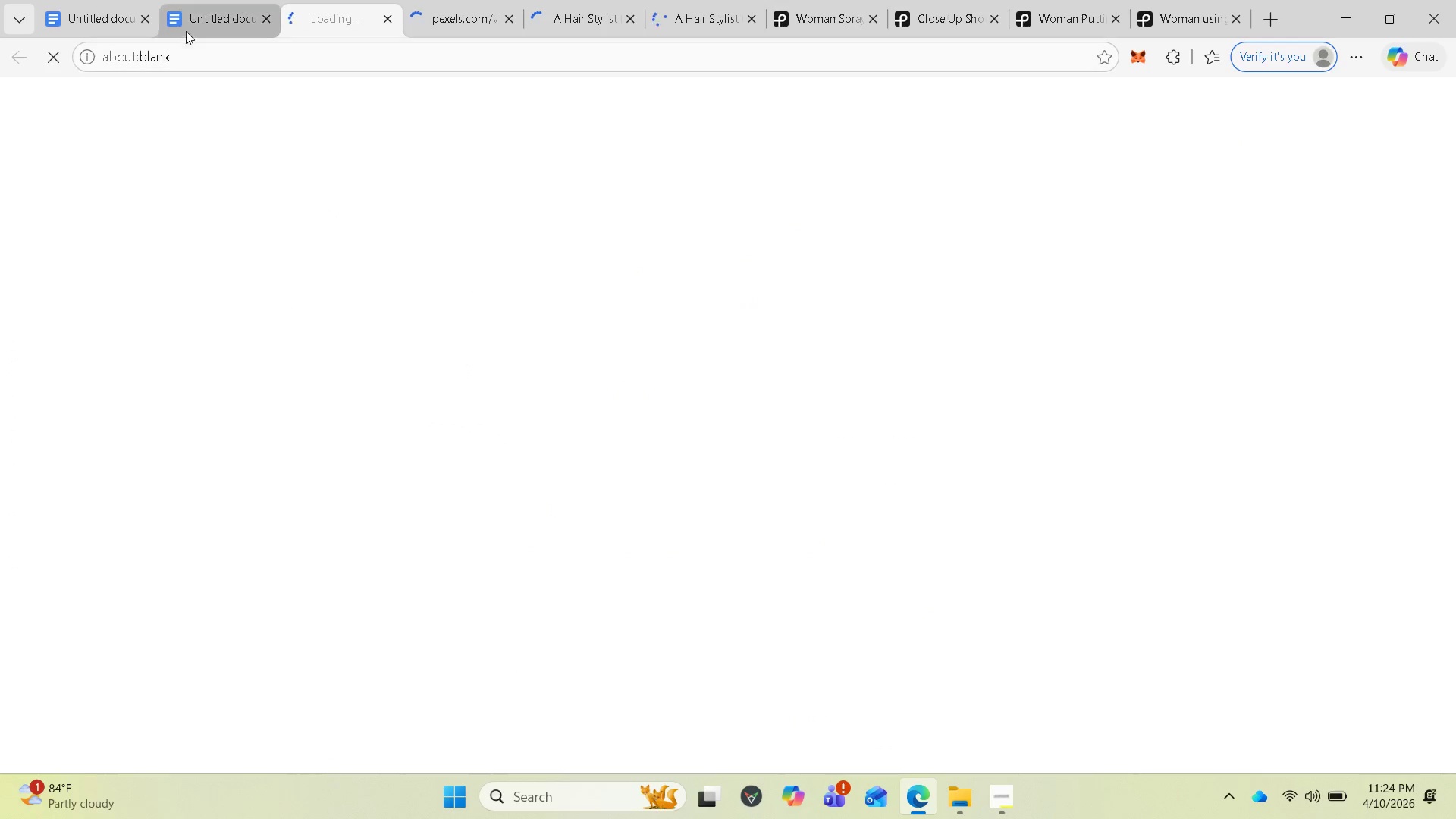 
left_click([205, 27])
 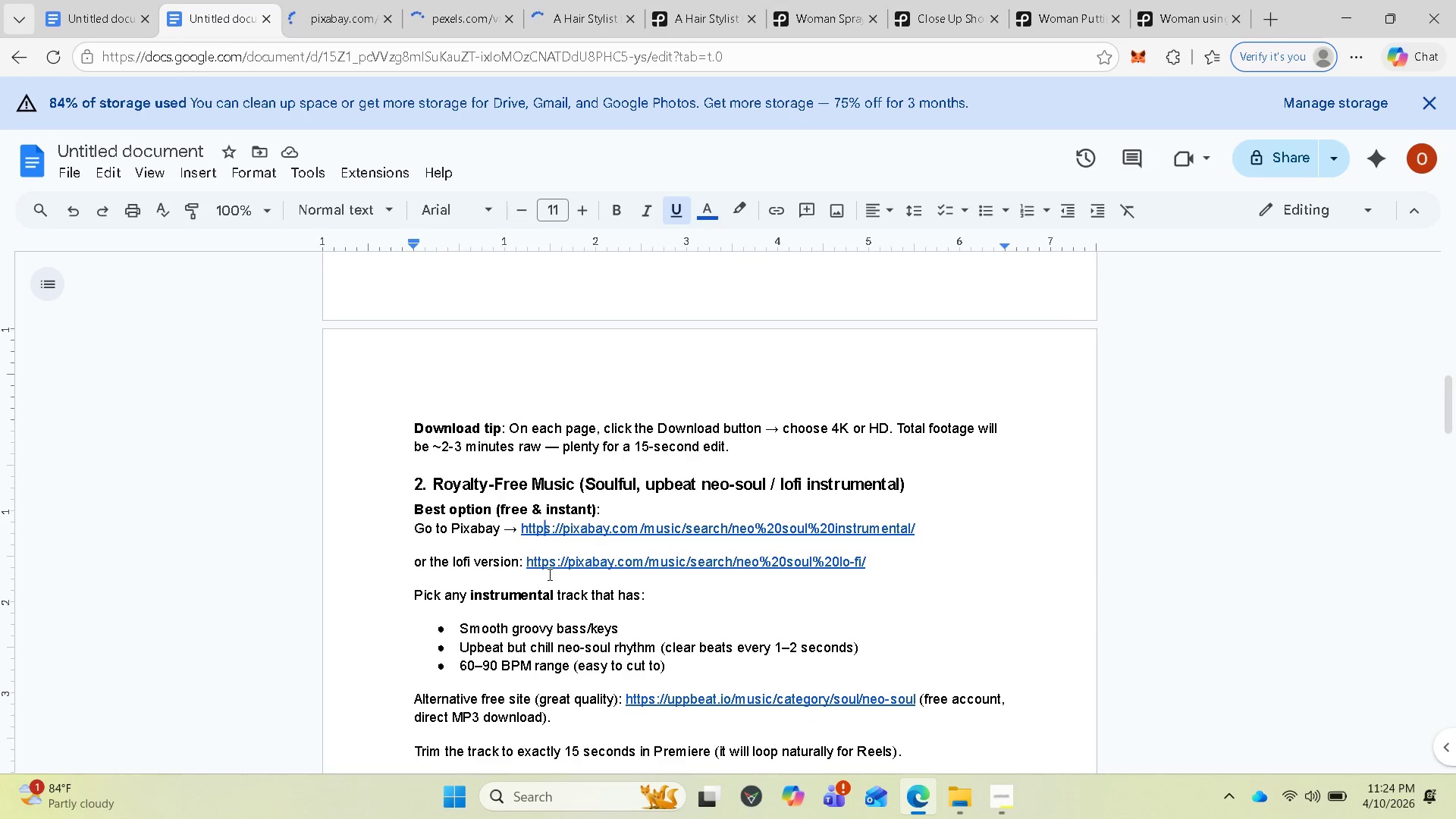 
left_click([548, 565])
 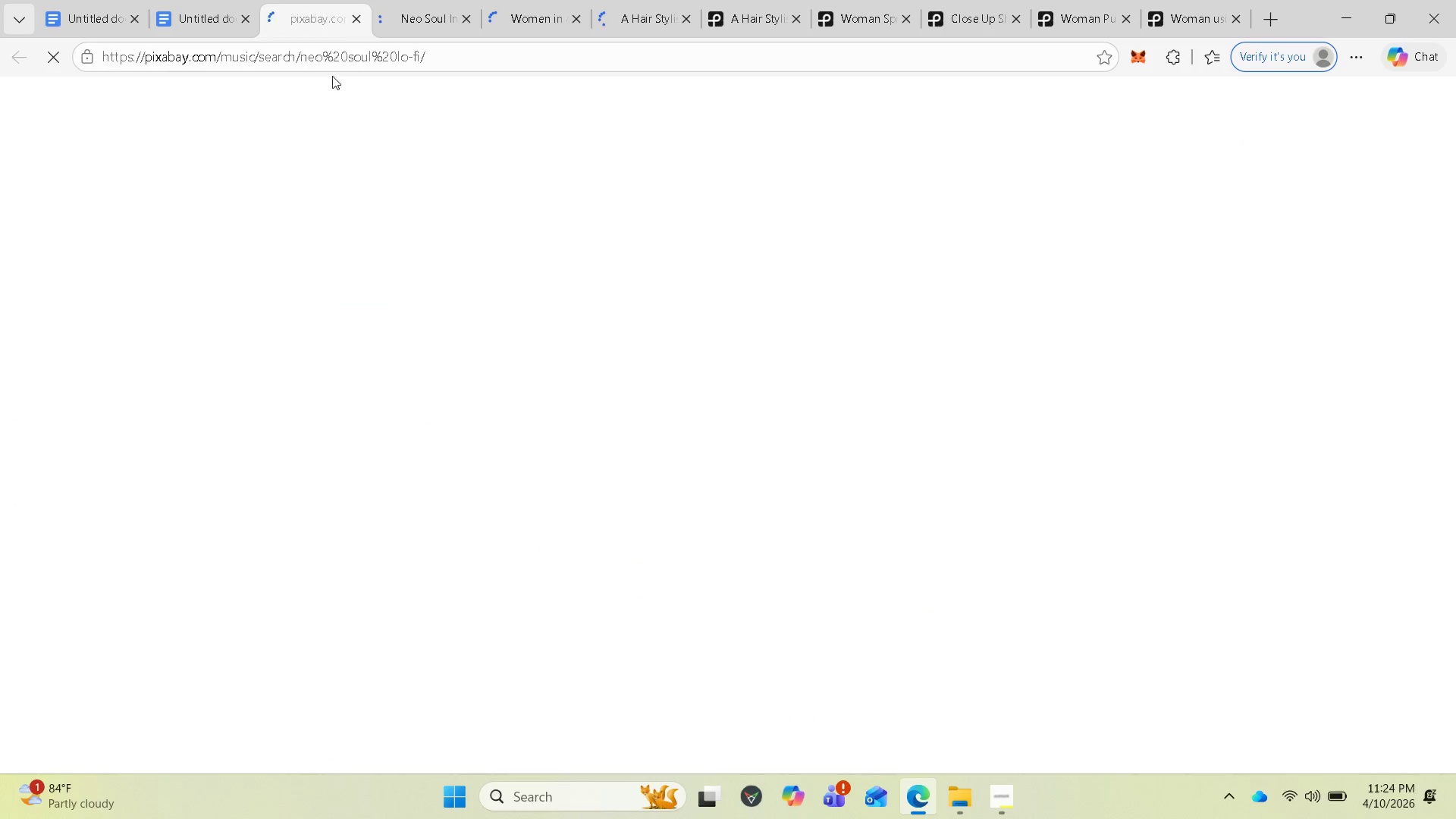 
left_click([209, 27])
 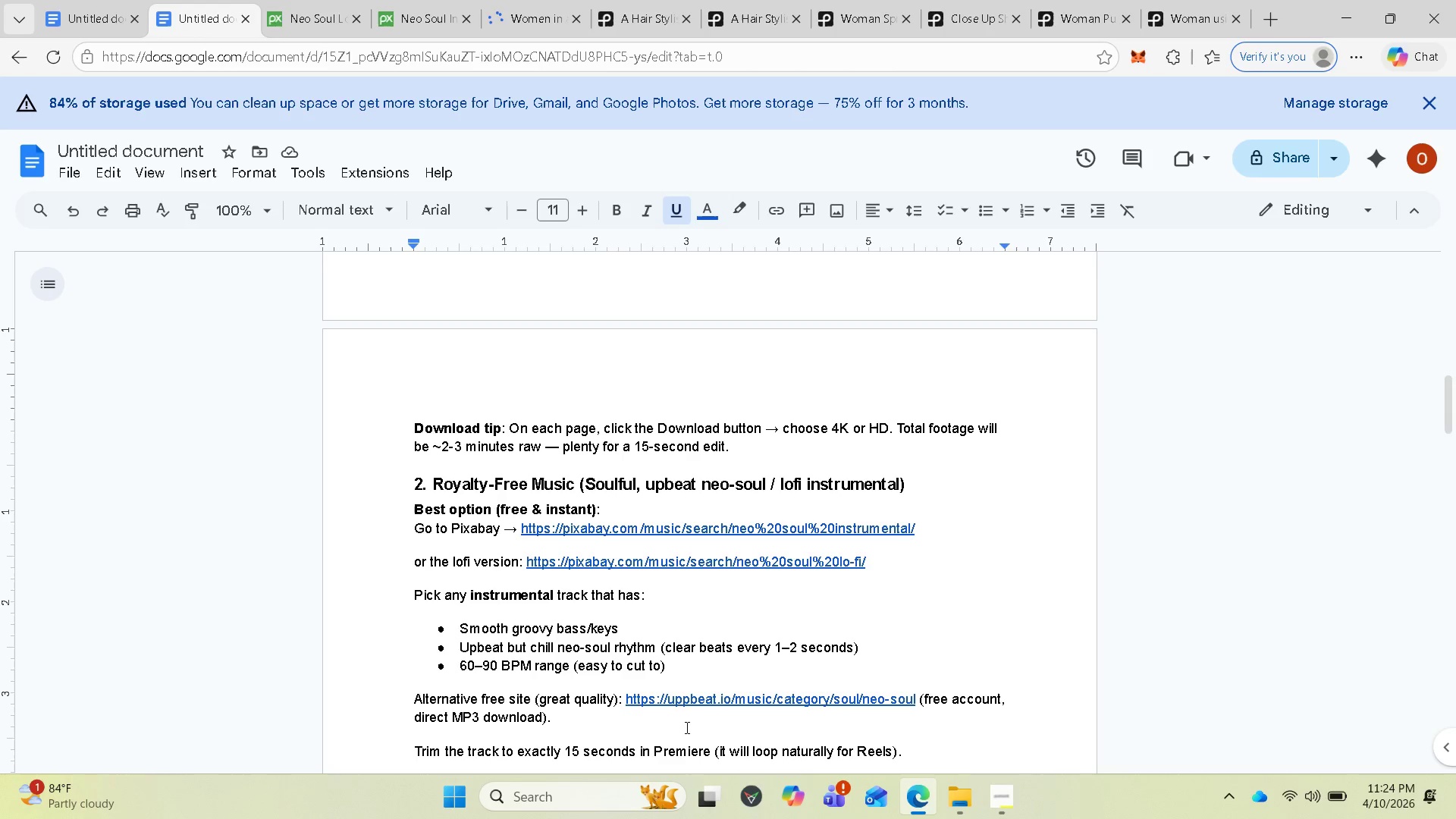 
wait(9.73)
 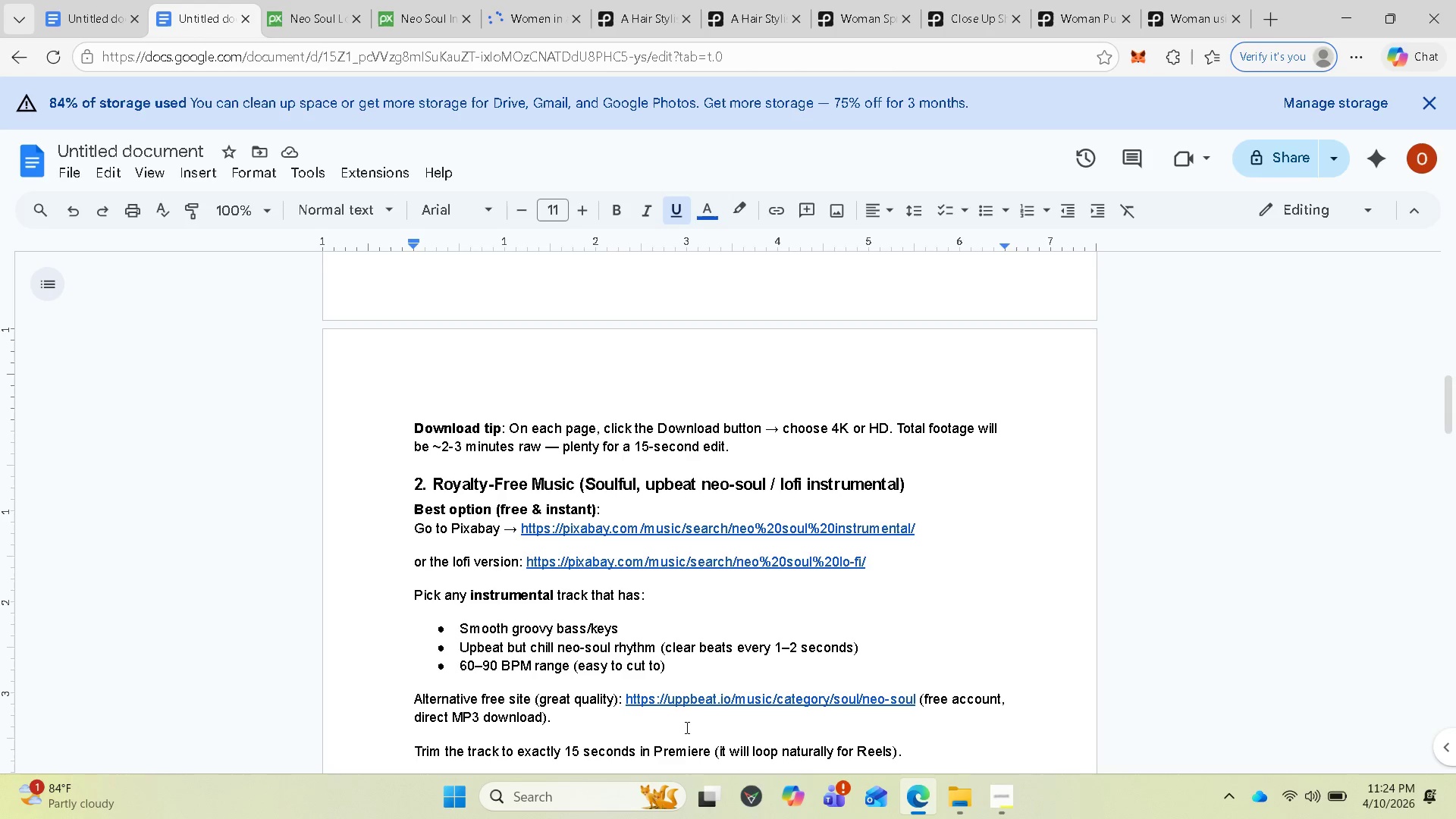 
scroll: coordinate [678, 691], scroll_direction: down, amount: 1.0
 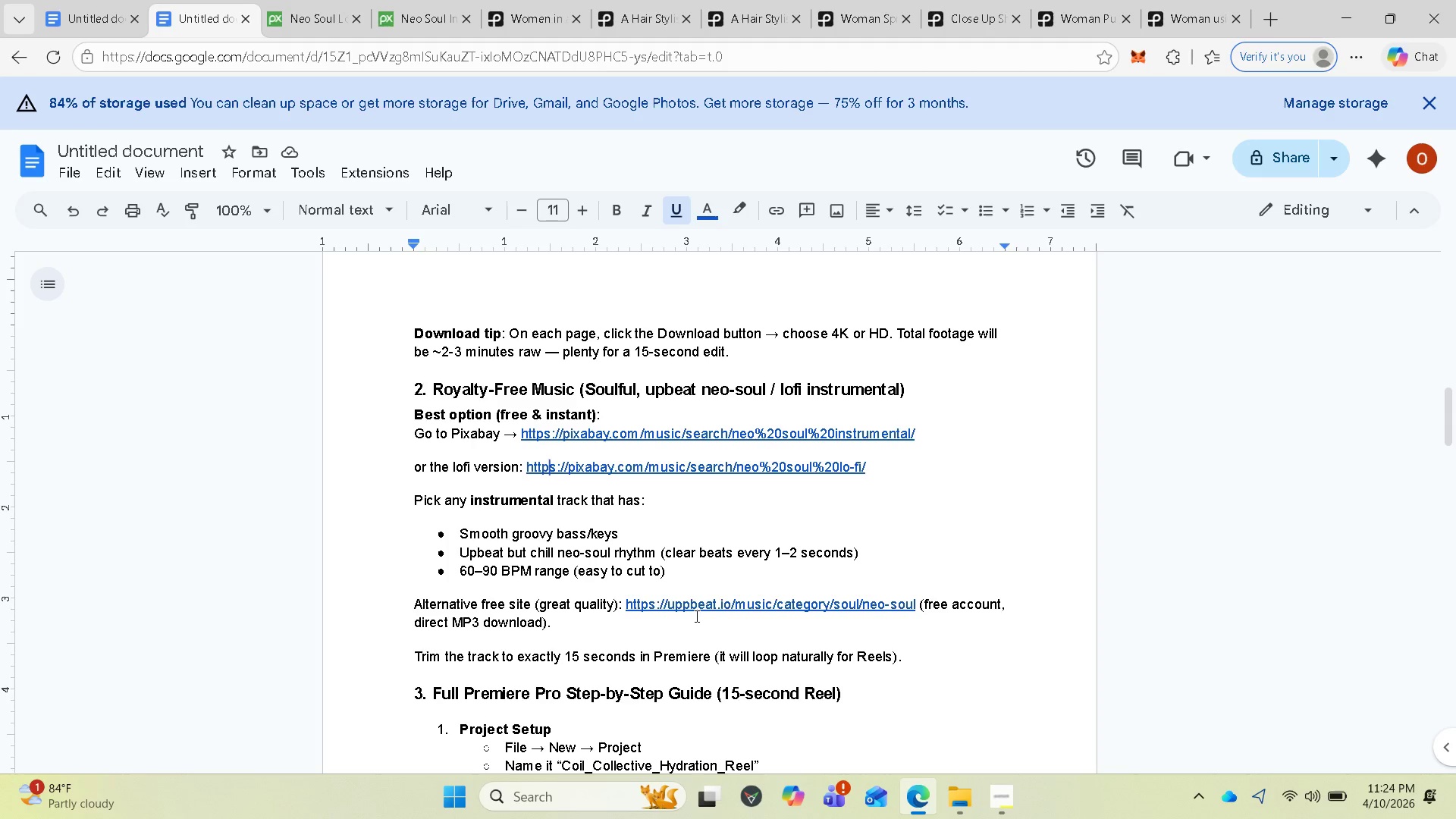 
wait(6.62)
 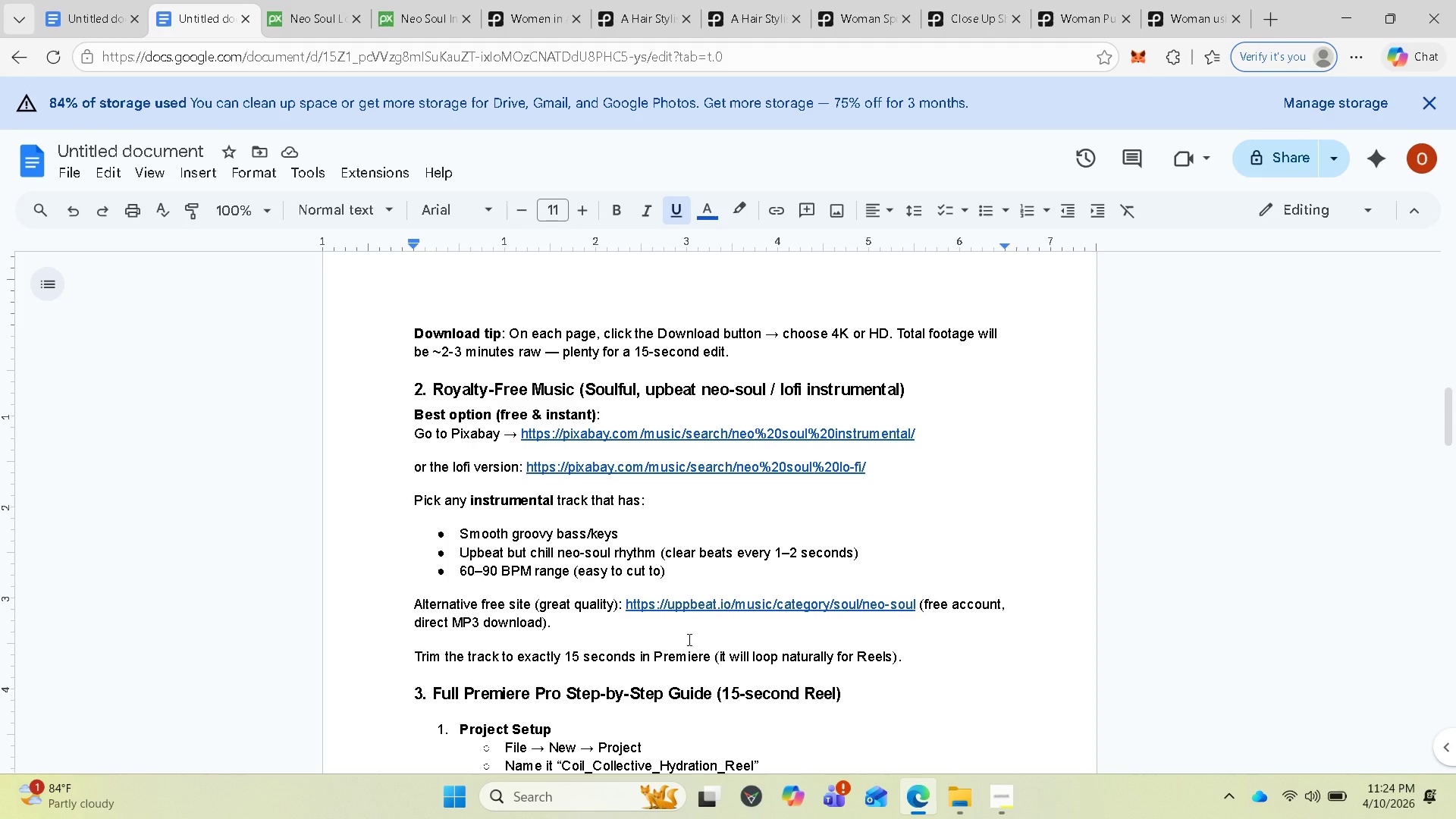 
left_click([693, 604])
 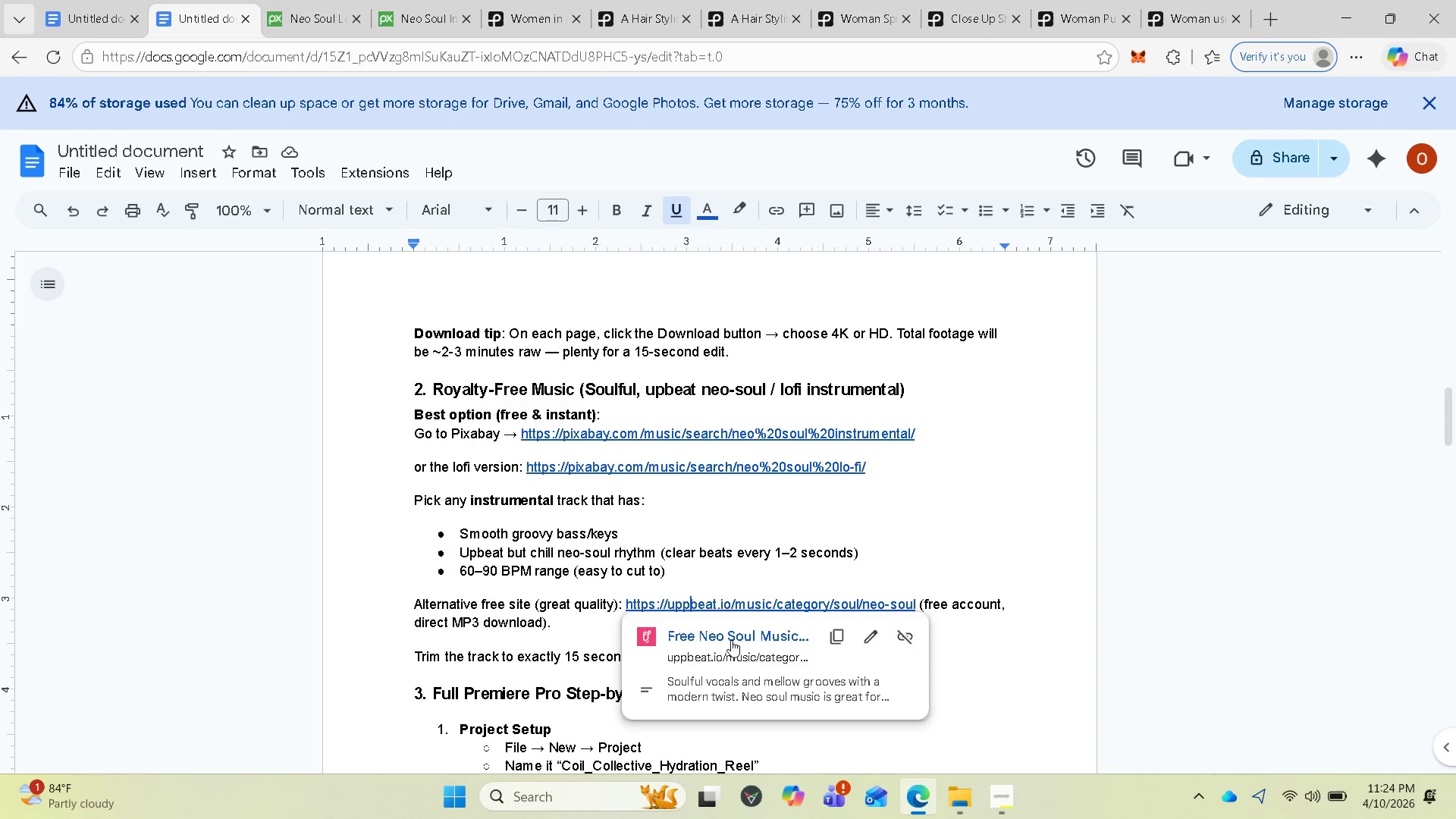 
left_click([730, 635])
 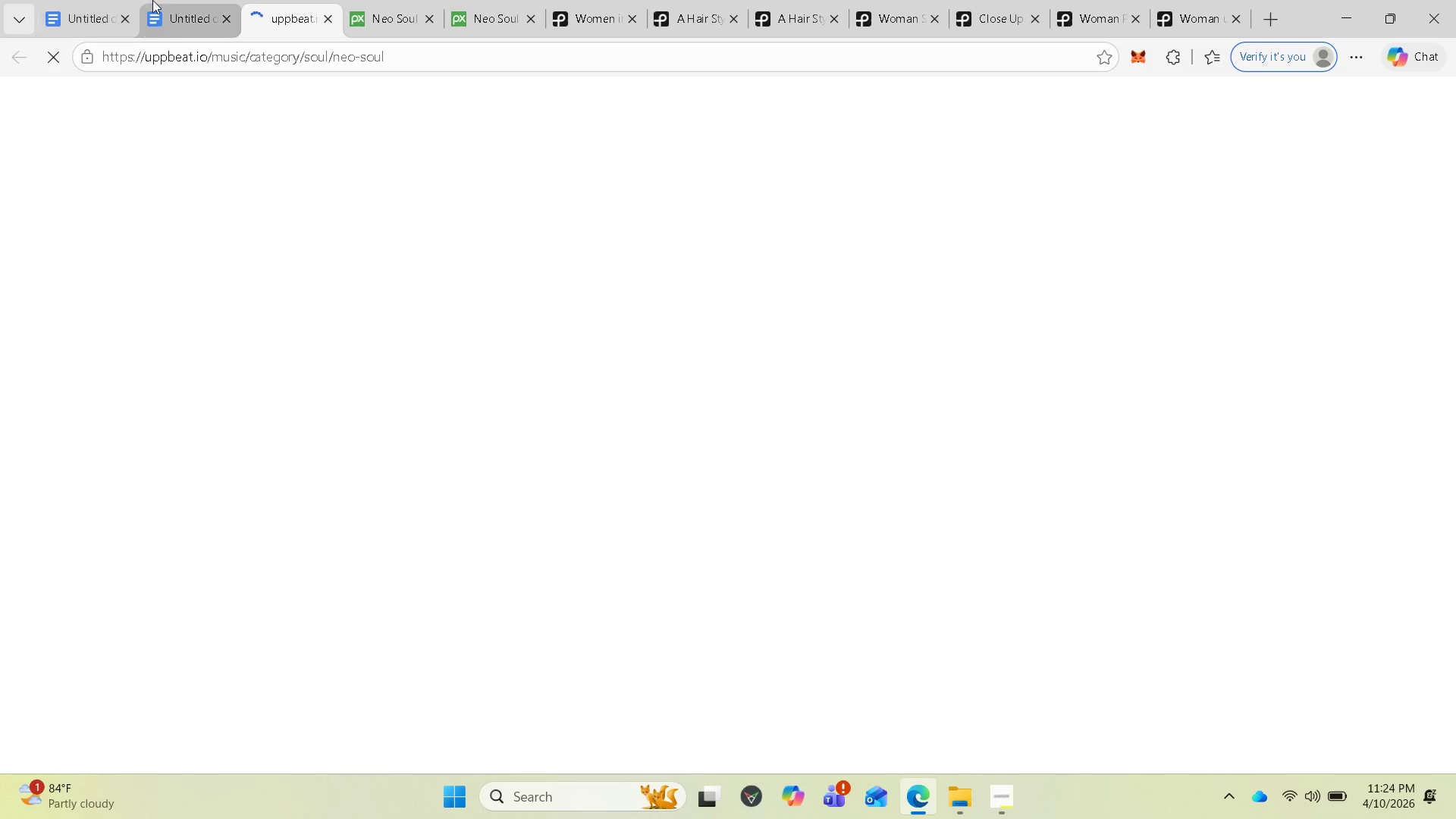 
left_click([176, 25])
 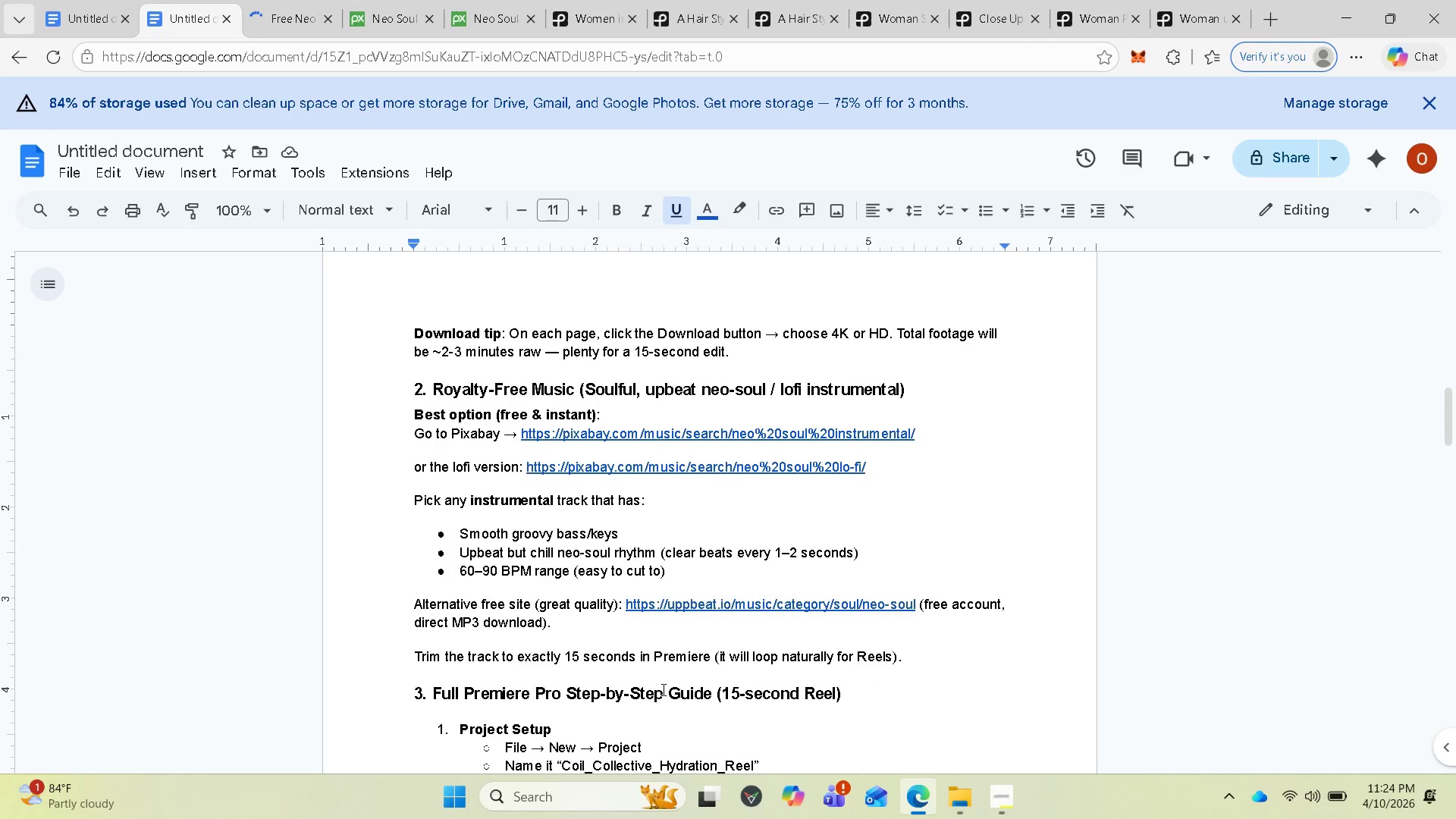 
scroll: coordinate [662, 689], scroll_direction: down, amount: 1.0
 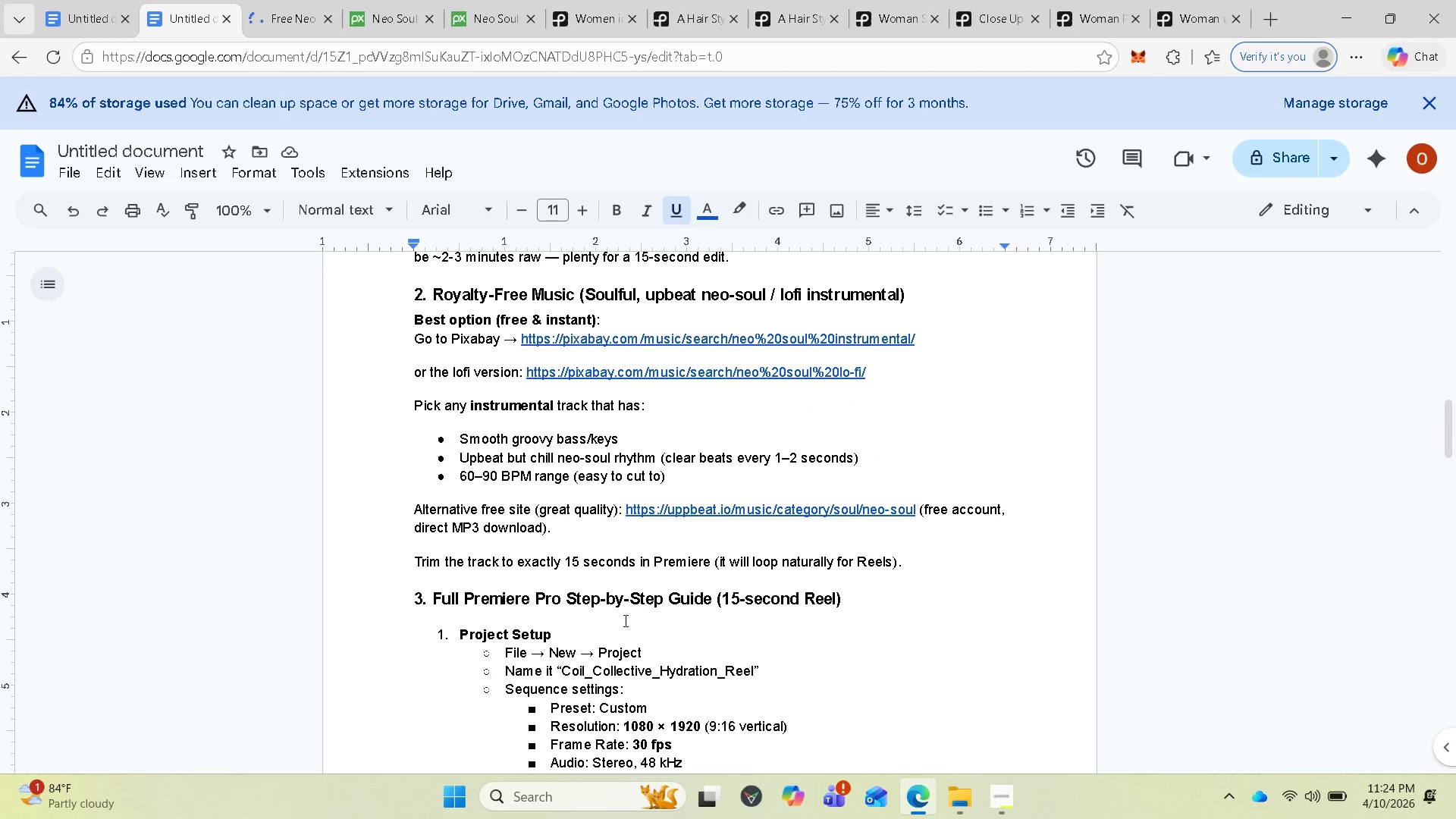 
scroll: coordinate [659, 557], scroll_direction: up, amount: 2.0
 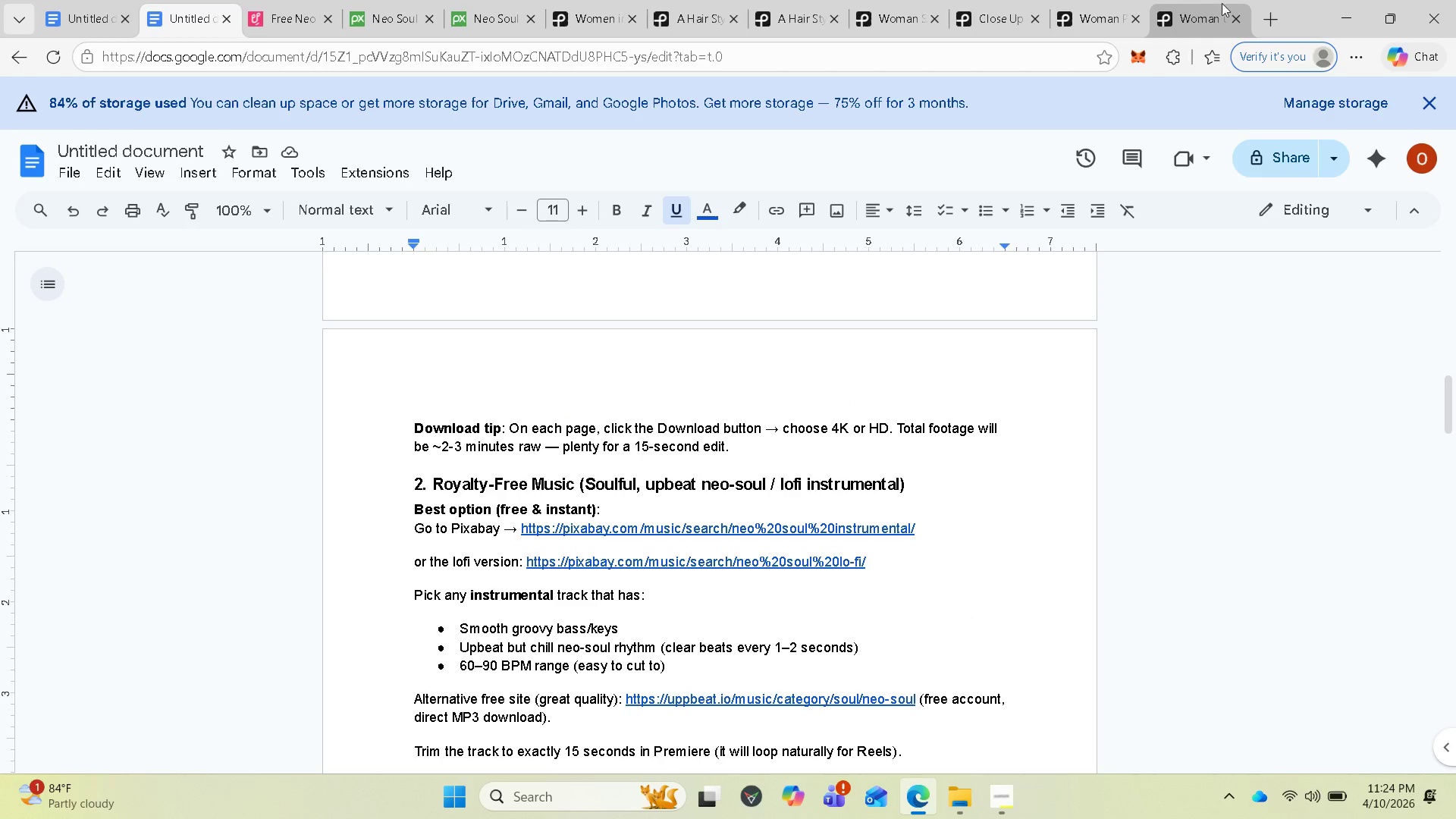 
left_click([1206, 23])
 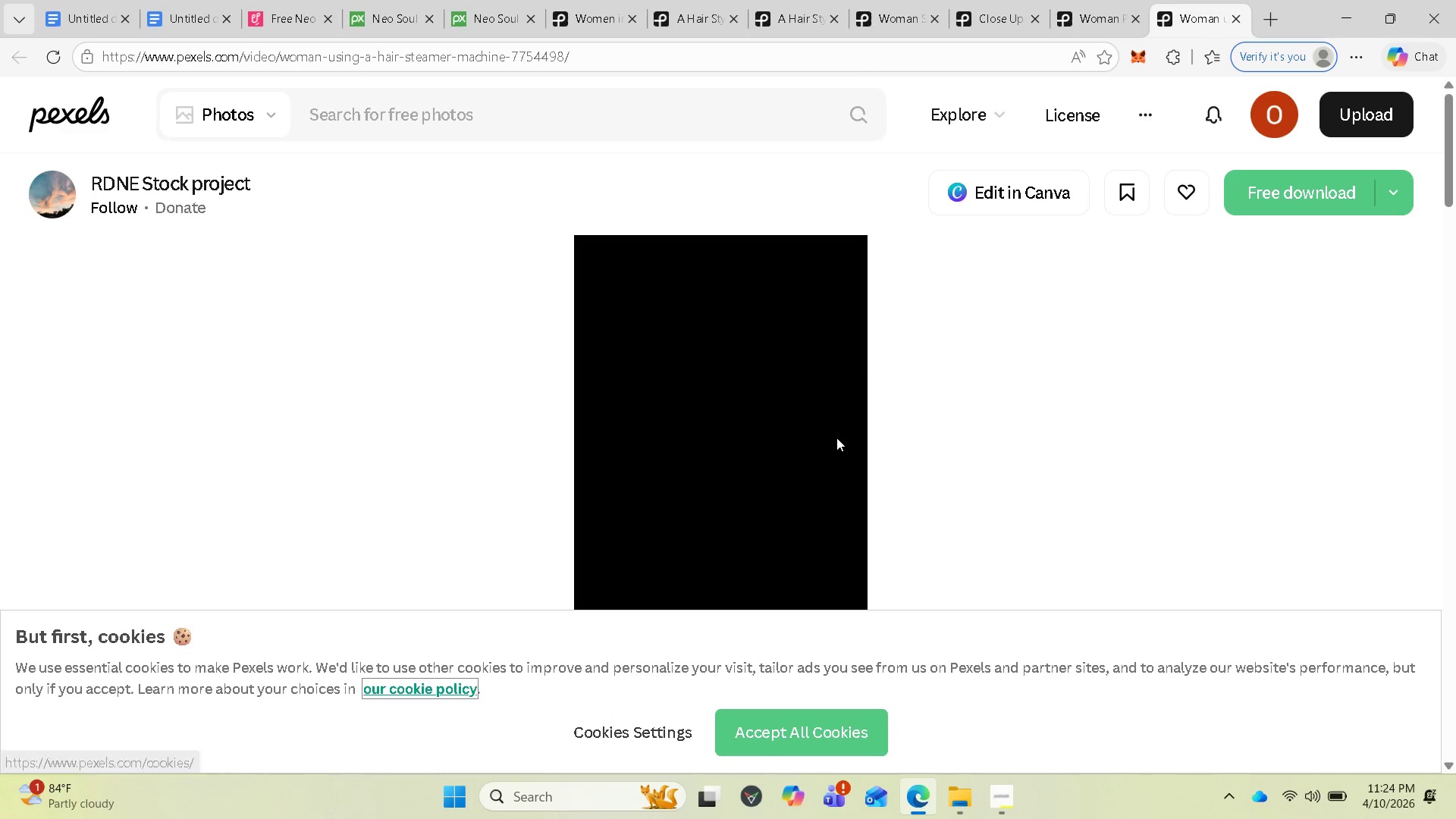 
scroll: coordinate [839, 434], scroll_direction: down, amount: 4.0
 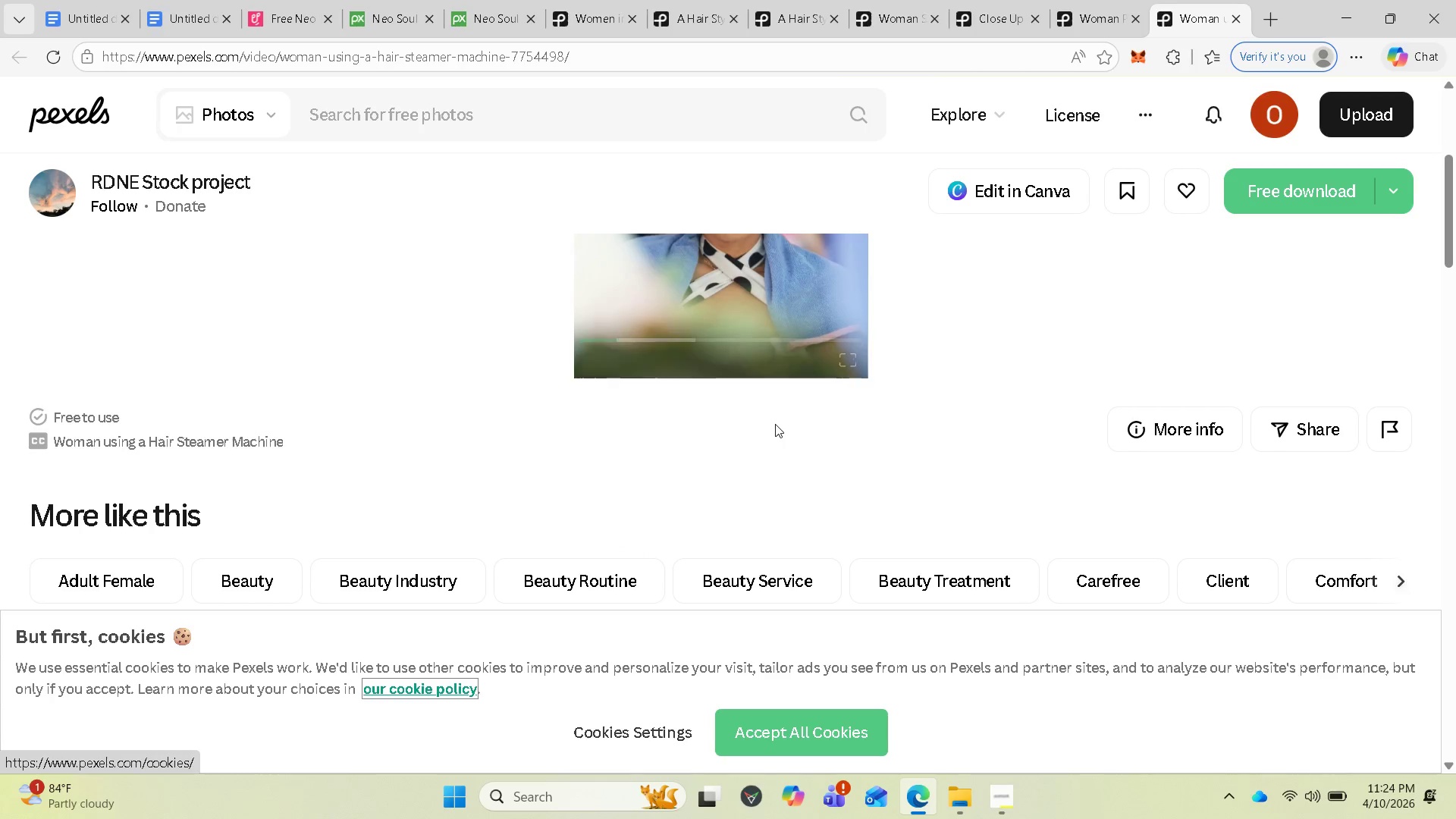 
scroll: coordinate [775, 413], scroll_direction: up, amount: 2.0
 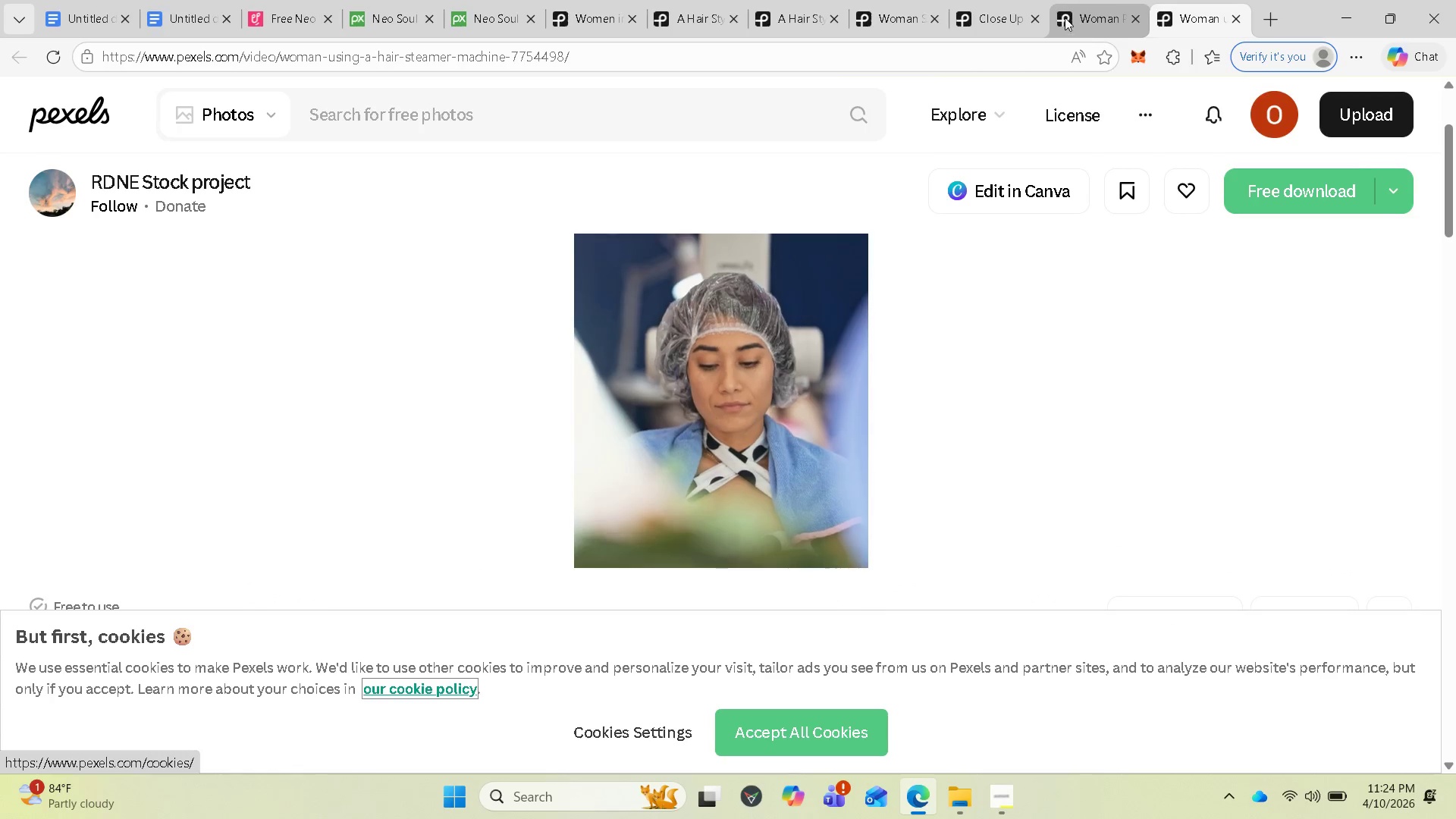 
left_click([1093, 24])
 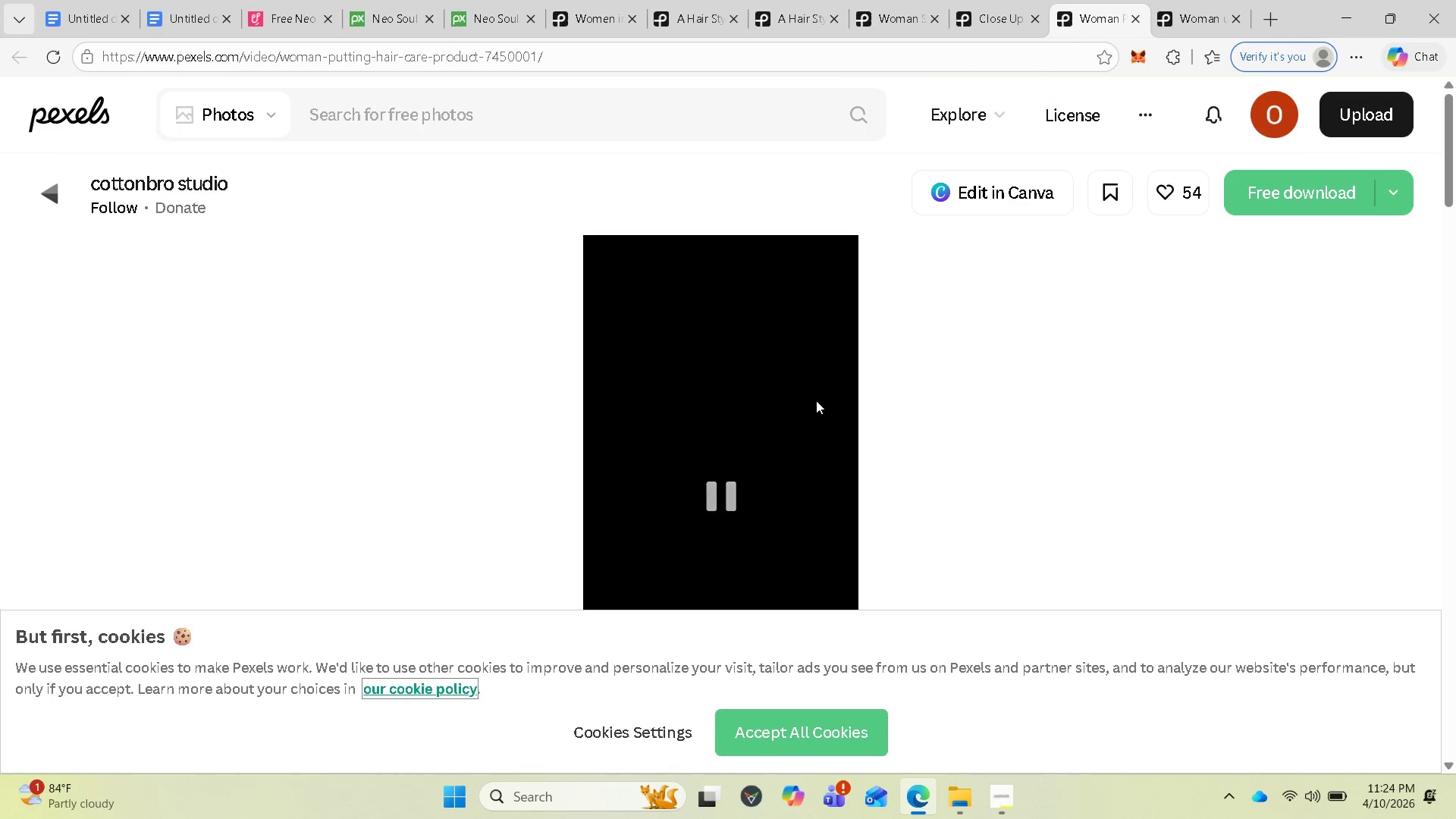 
scroll: coordinate [823, 414], scroll_direction: down, amount: 1.0
 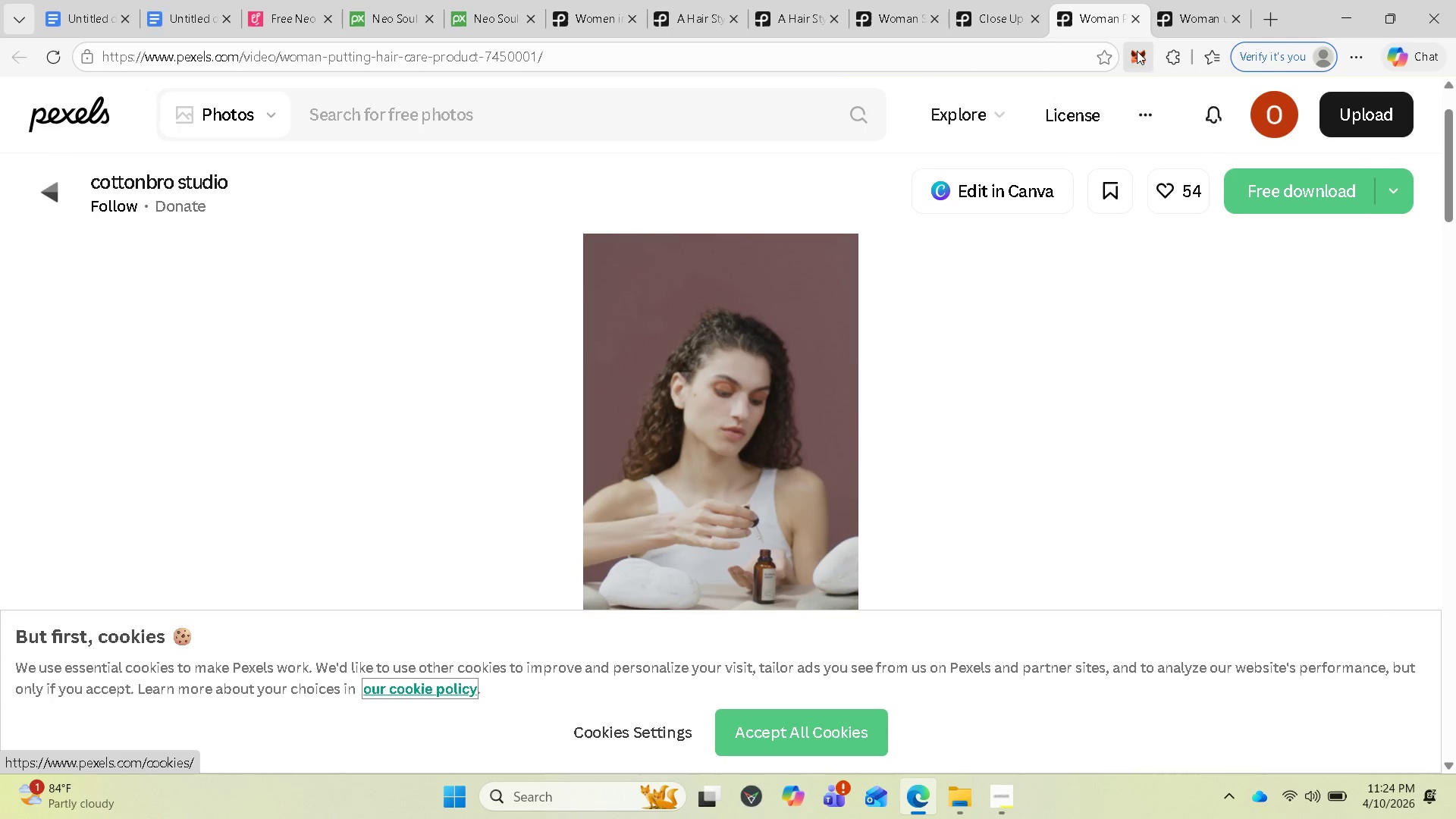 
left_click([996, 15])
 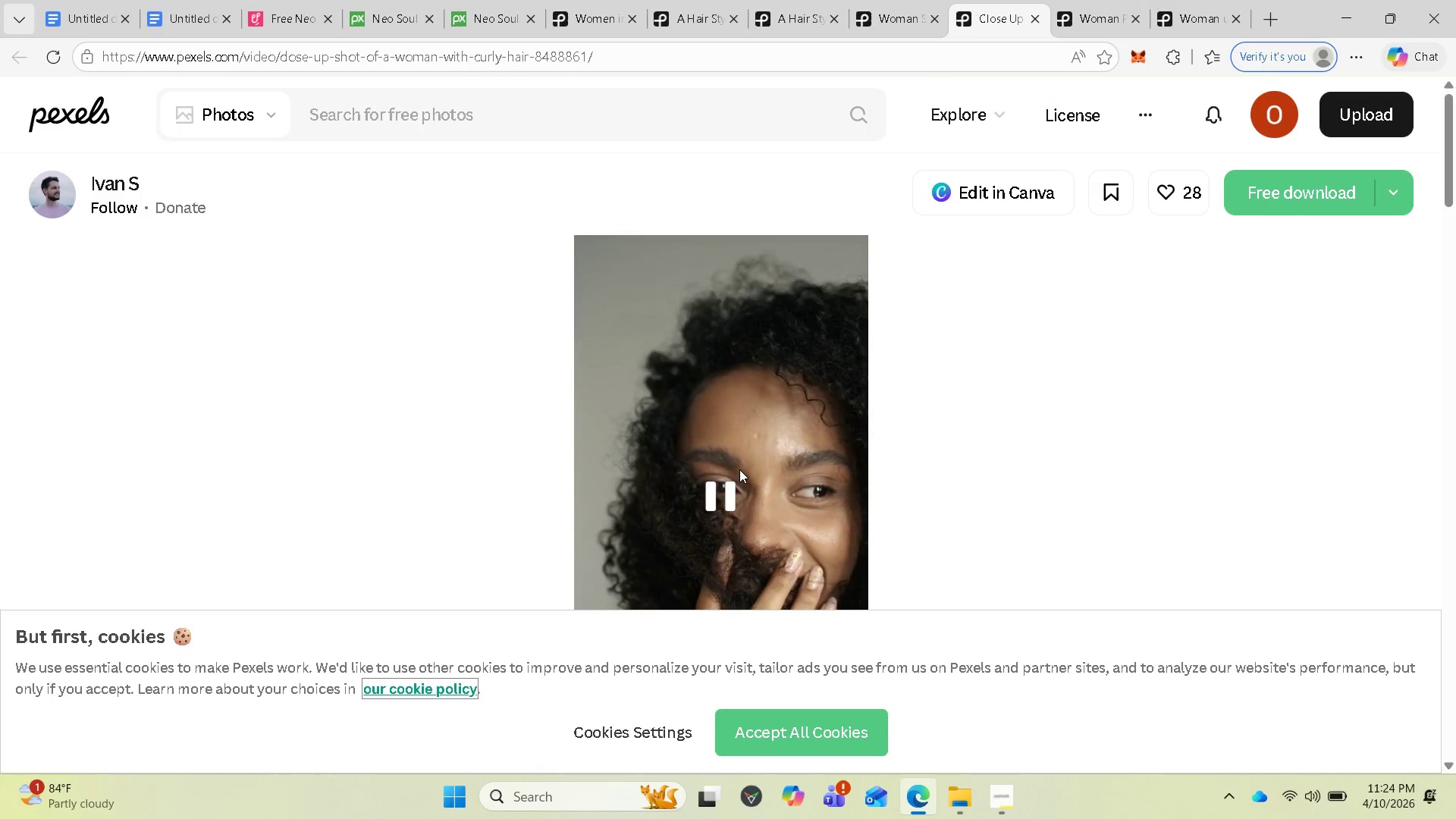 
scroll: coordinate [749, 464], scroll_direction: down, amount: 2.0
 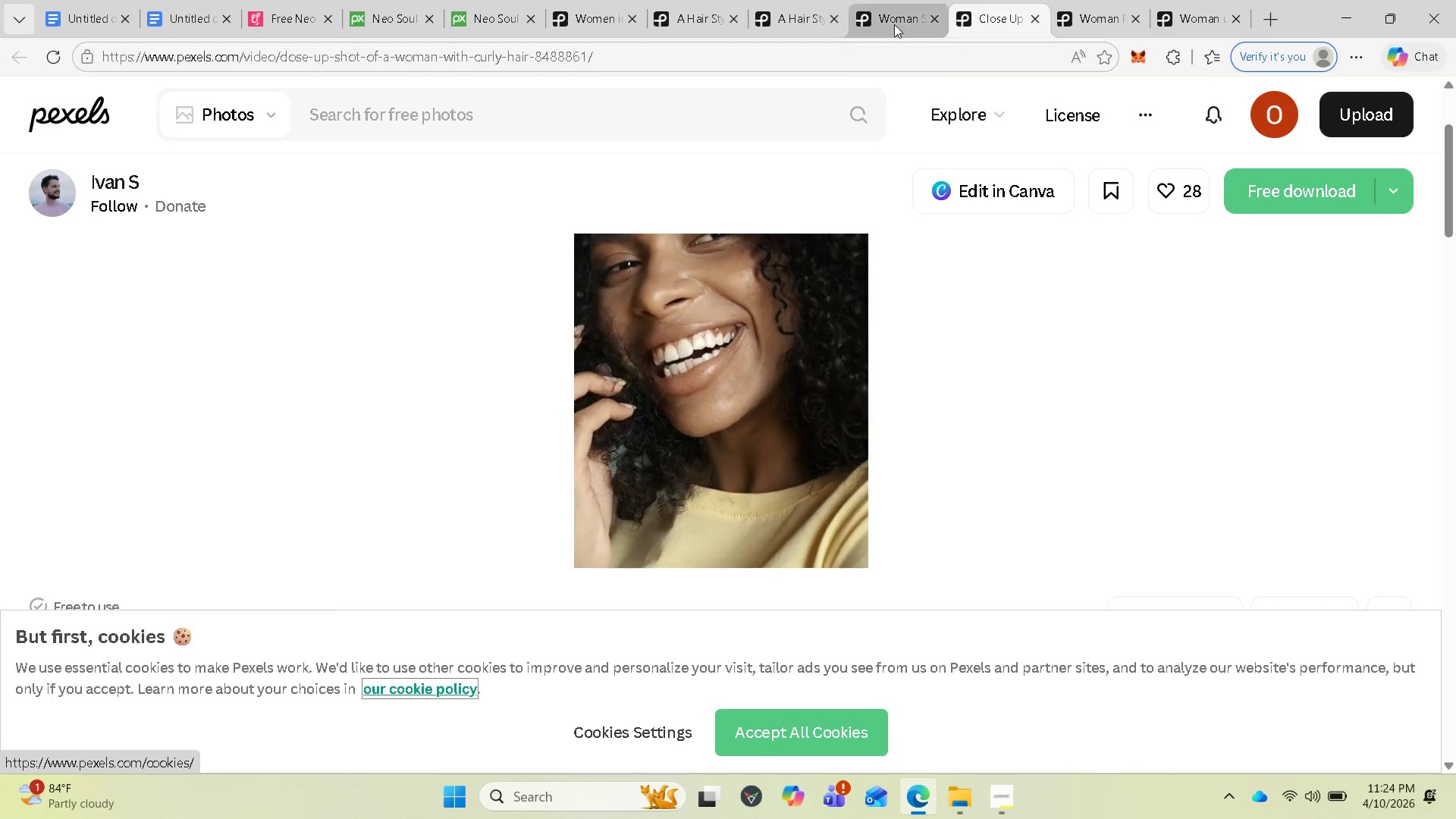 
left_click([881, 14])
 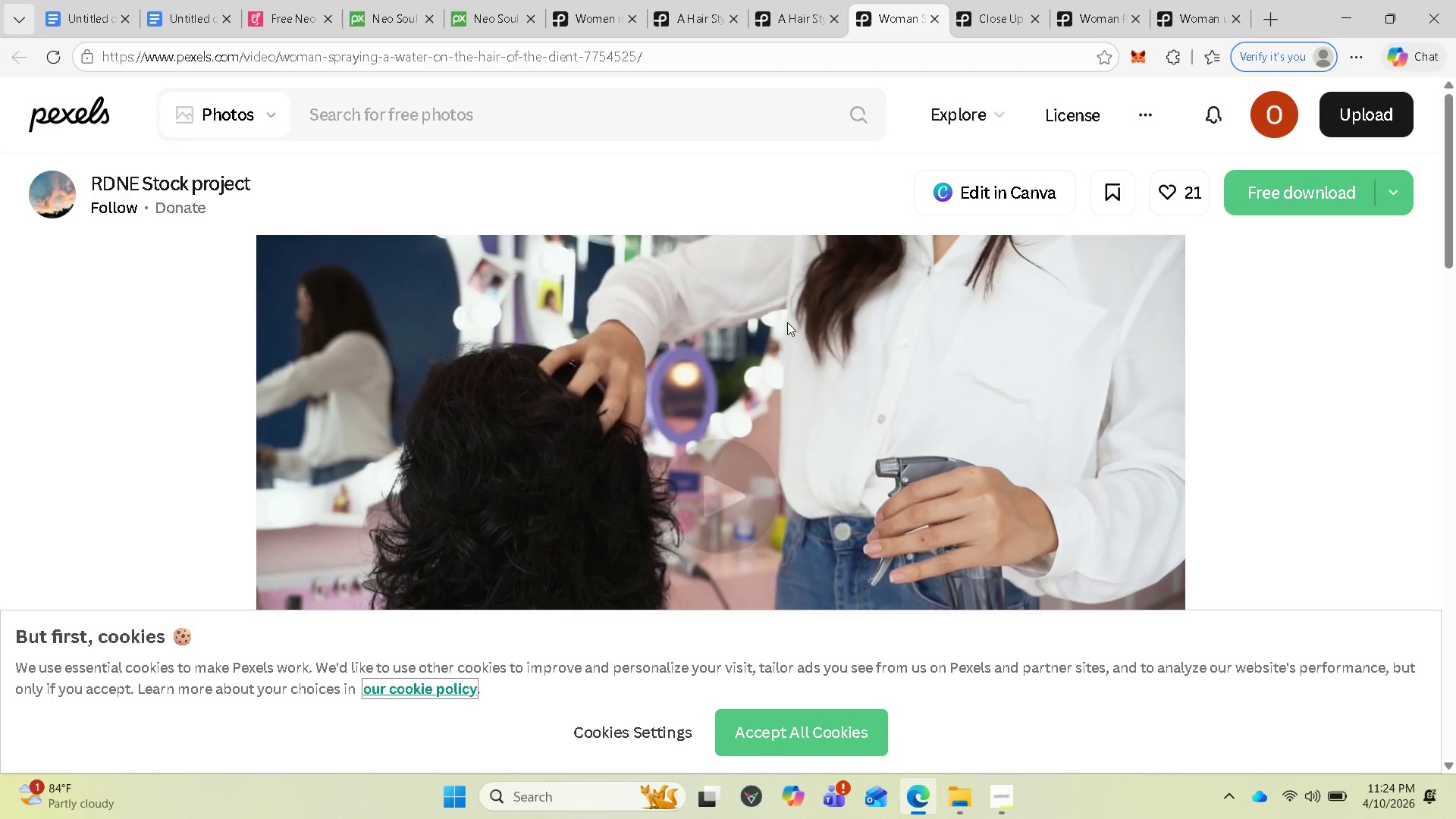 
scroll: coordinate [959, 420], scroll_direction: down, amount: 9.0
 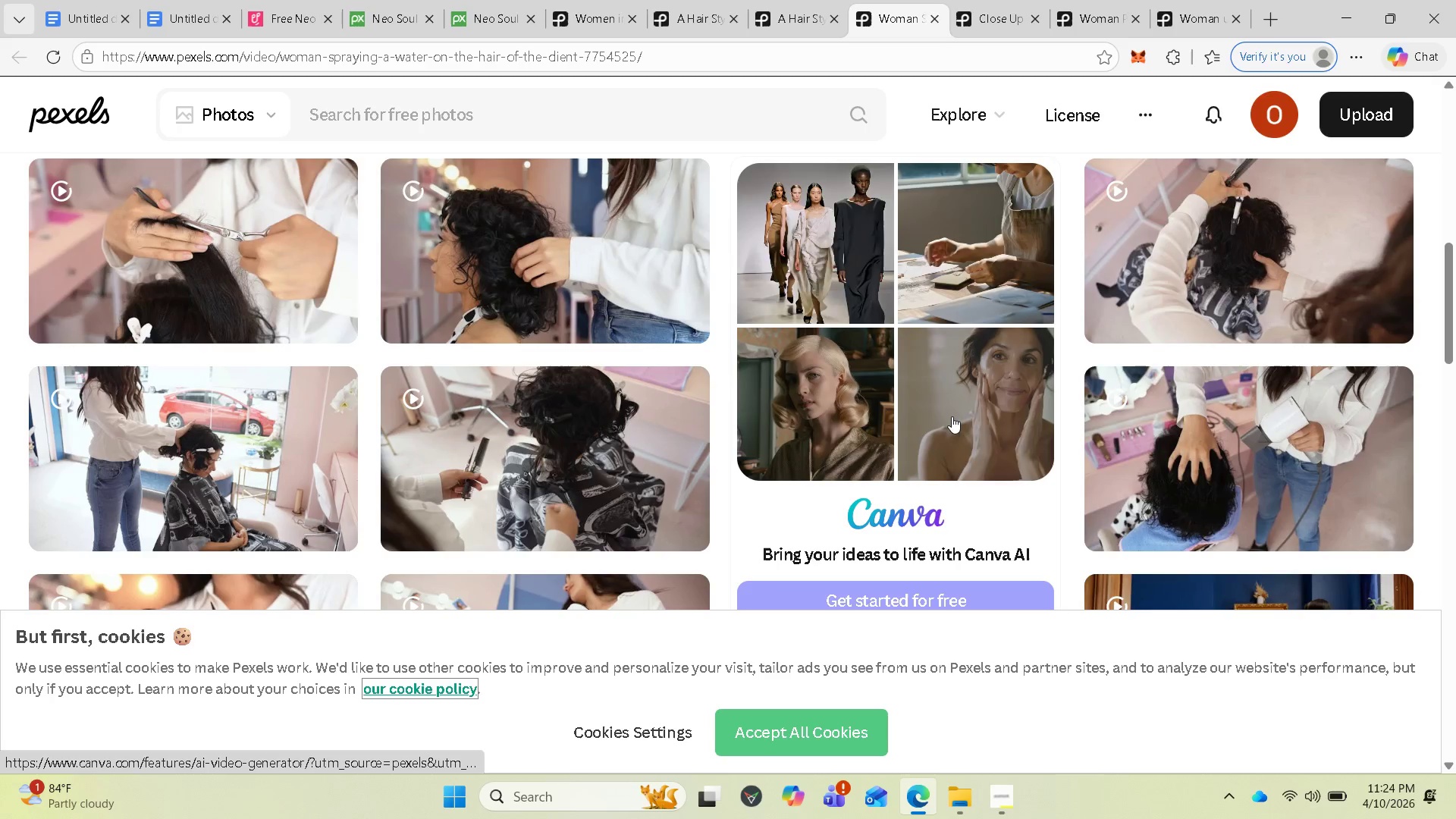 
mouse_move([930, 412])
 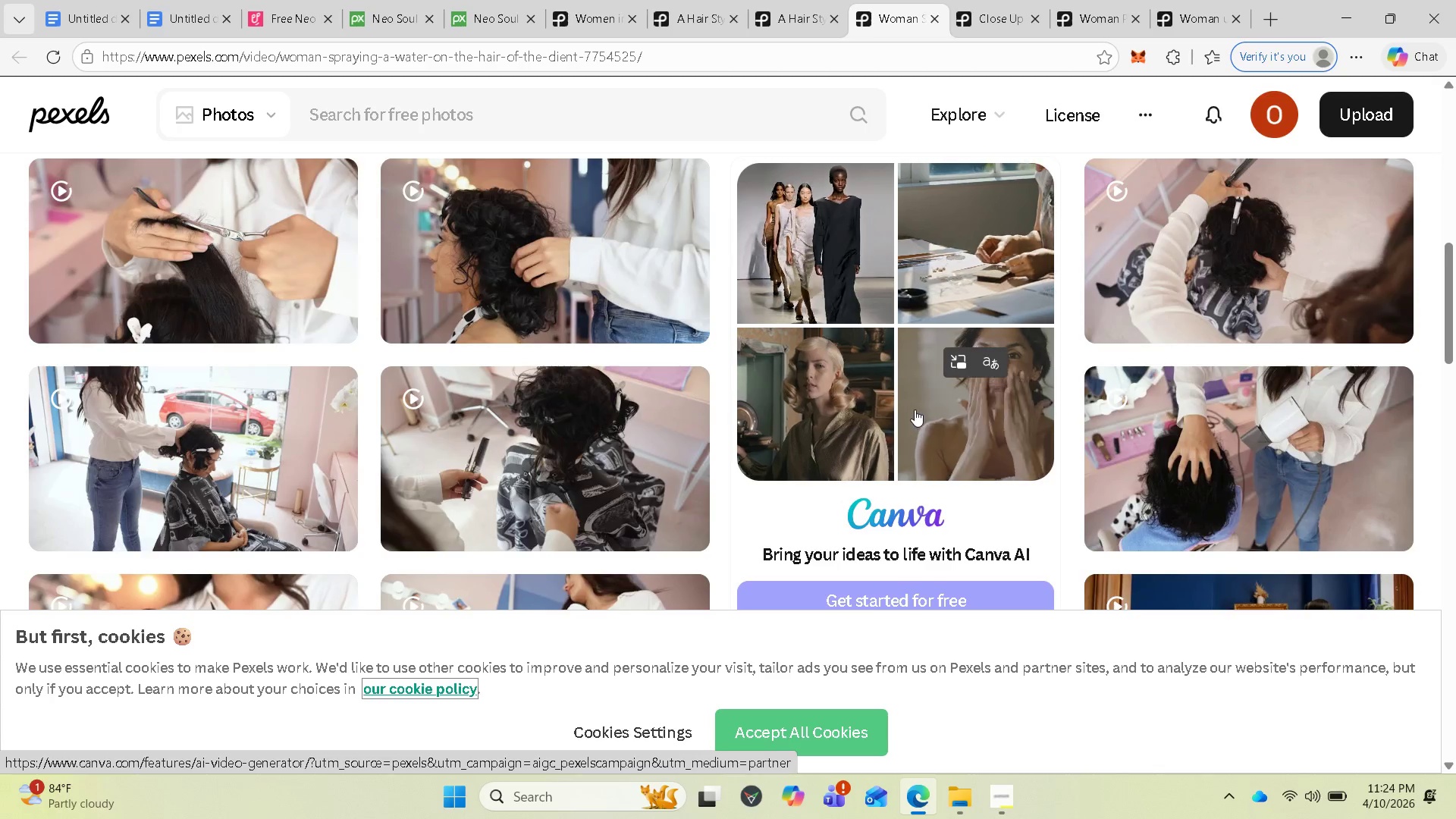 
scroll: coordinate [1084, 294], scroll_direction: up, amount: 10.0
 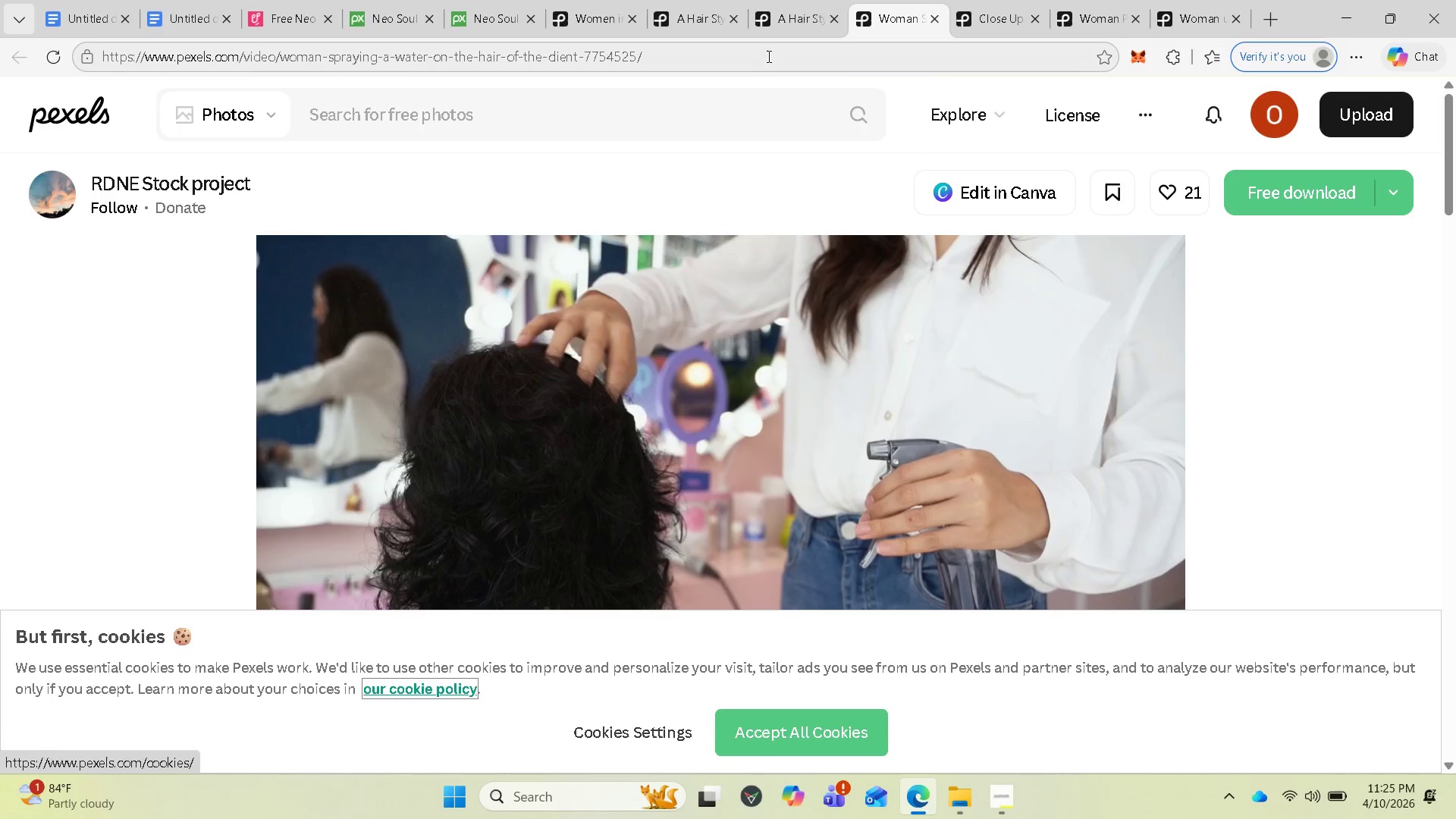 
left_click([789, 26])
 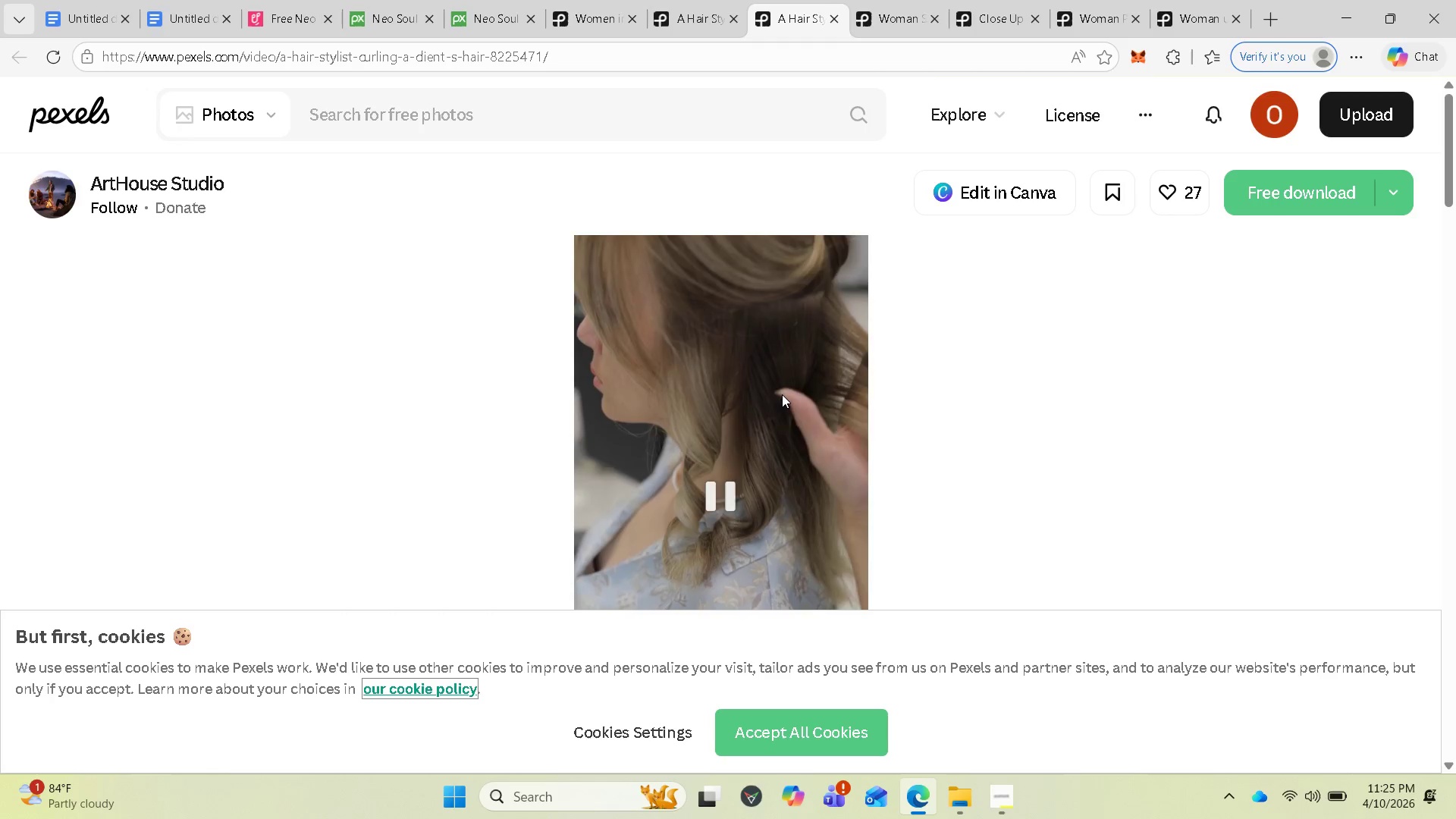 
scroll: coordinate [782, 397], scroll_direction: down, amount: 2.0
 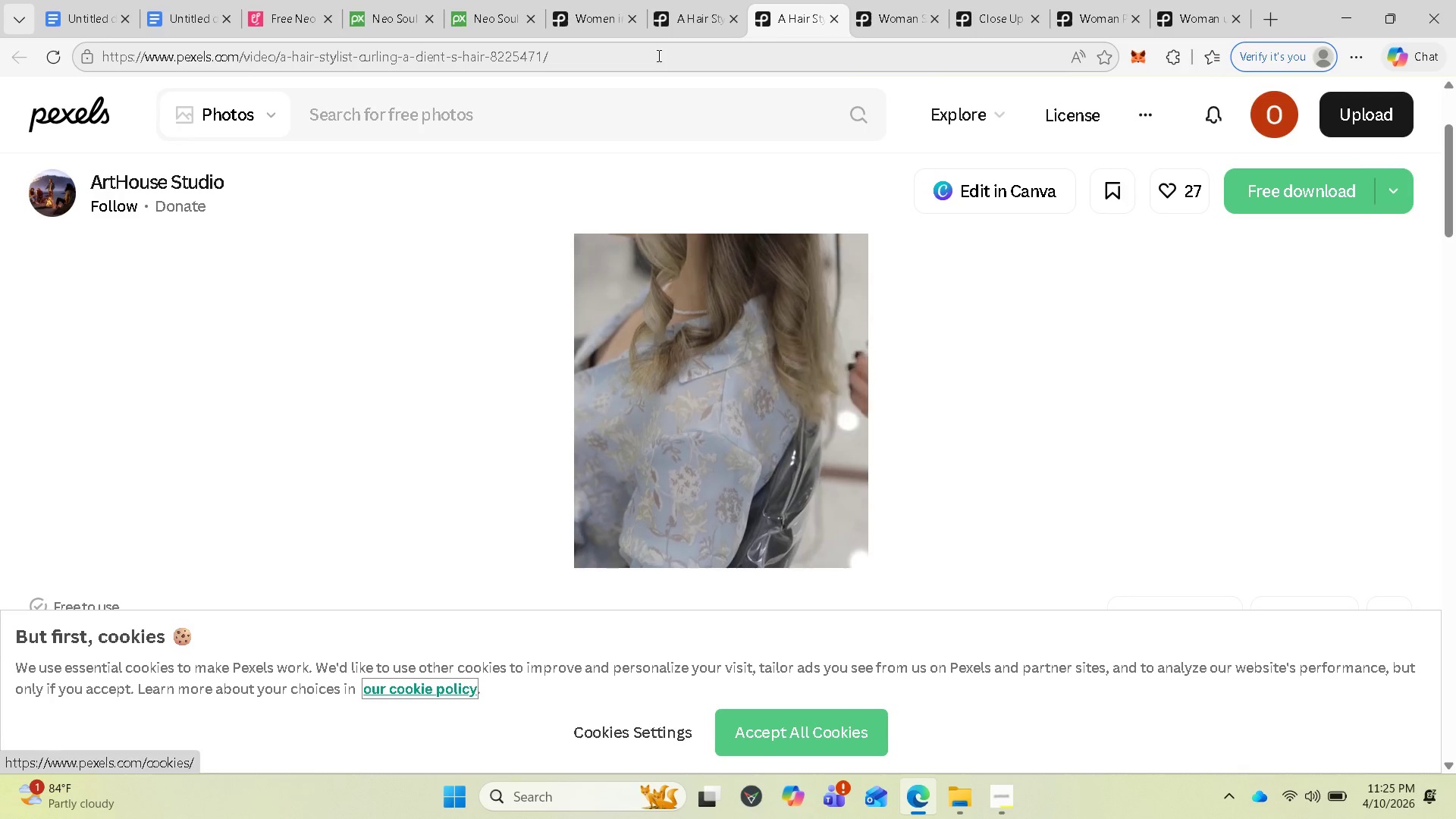 
left_click([701, 29])
 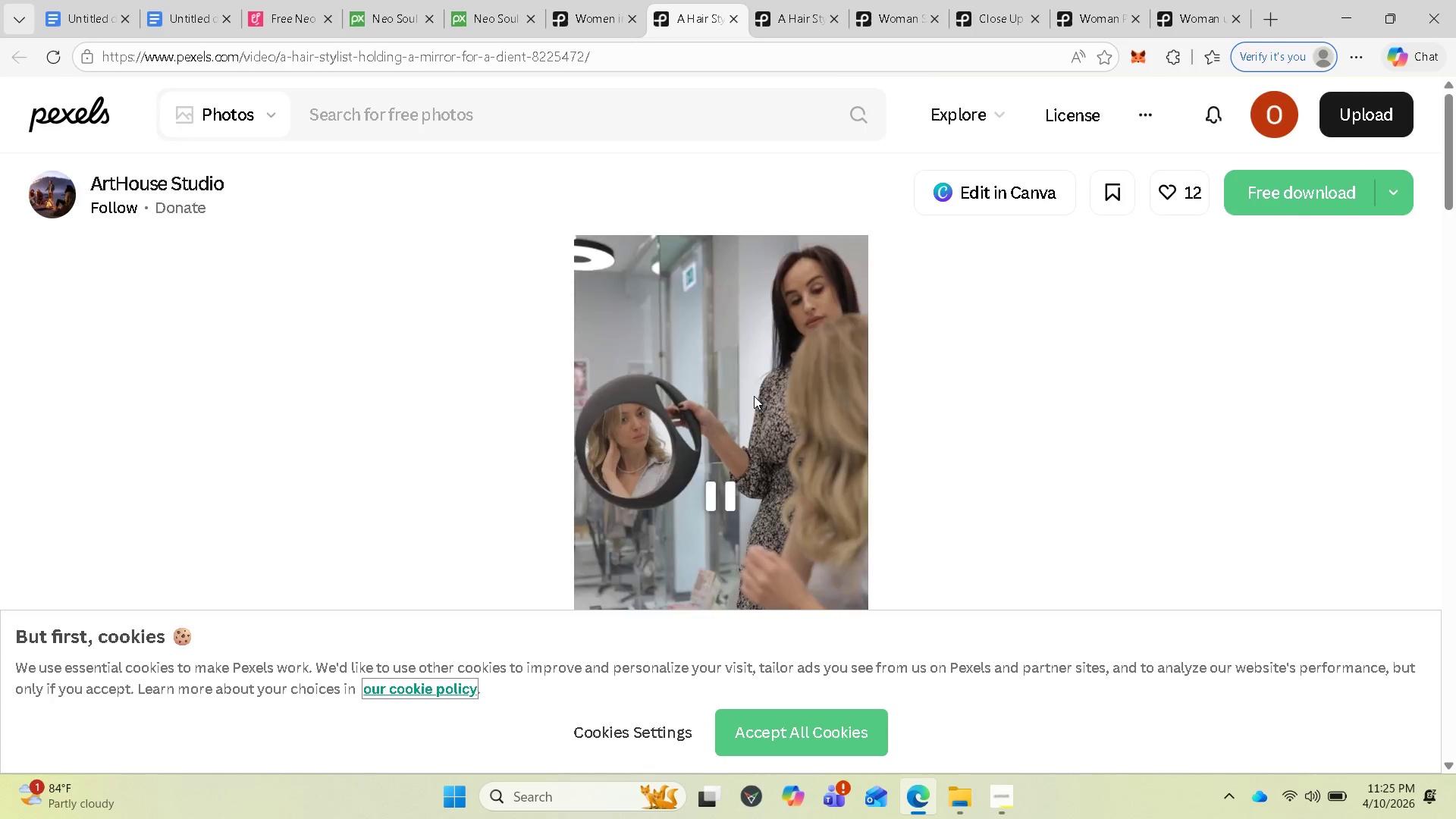 
scroll: coordinate [783, 410], scroll_direction: down, amount: 2.0
 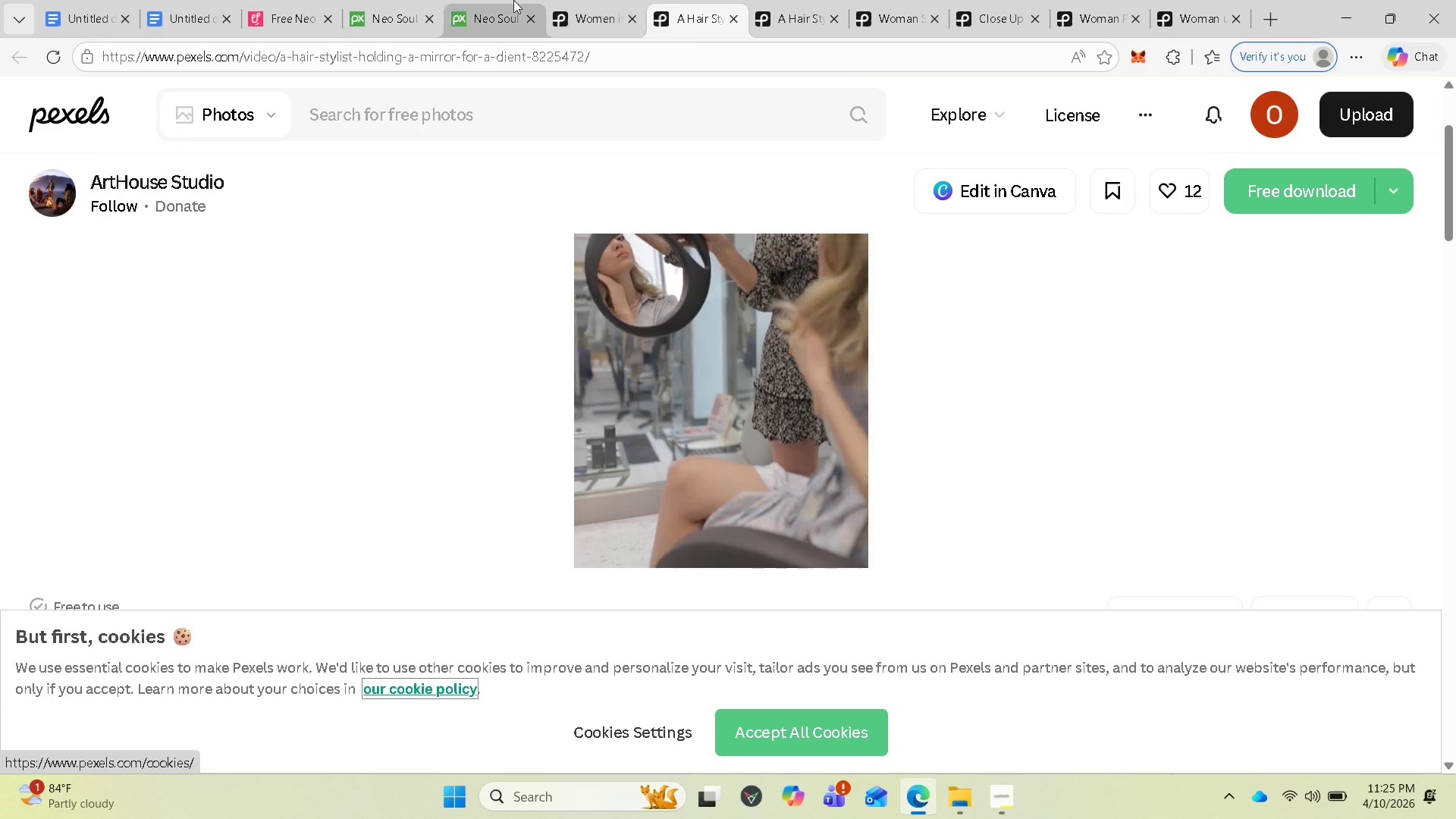 
left_click([587, 27])
 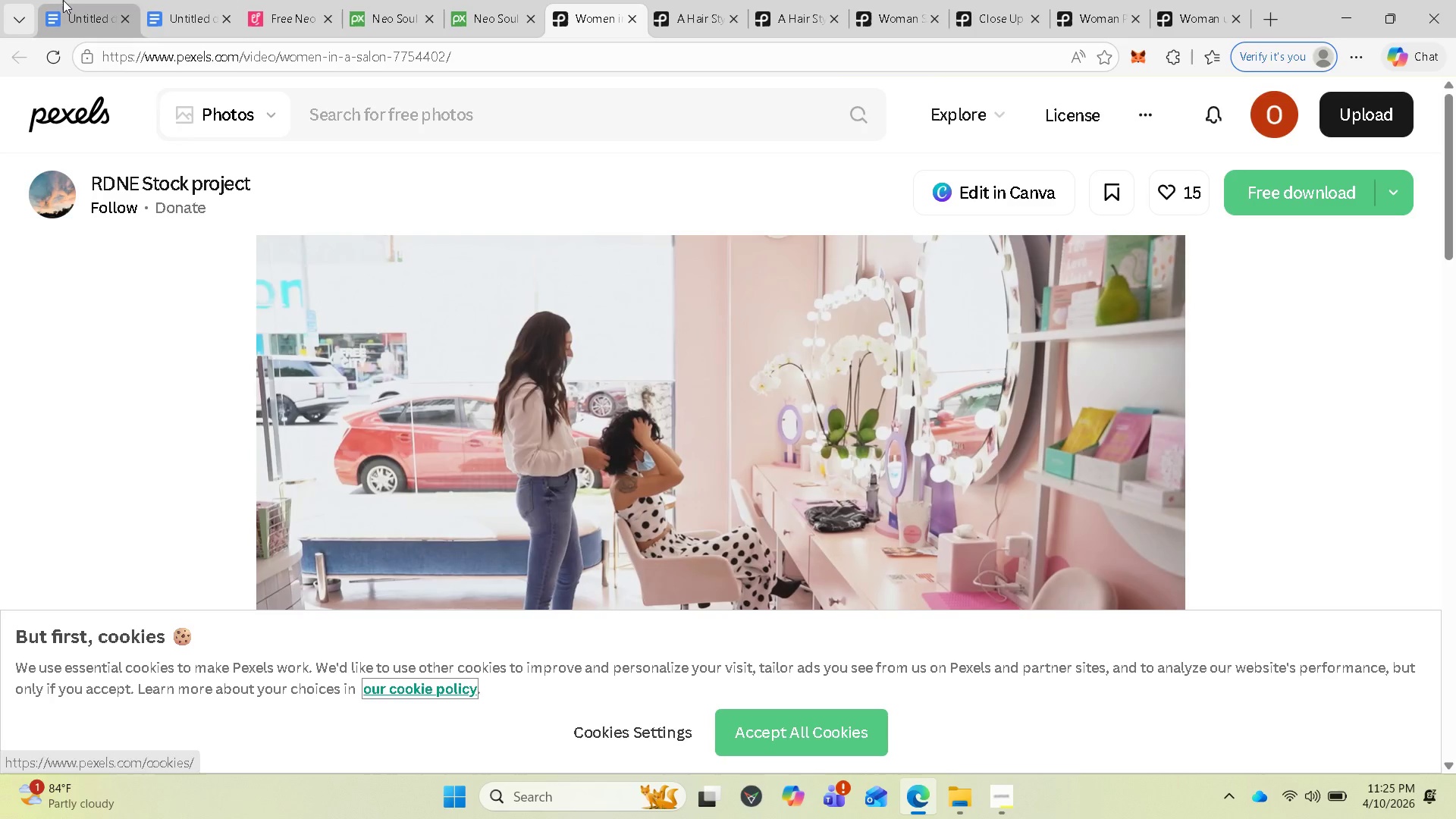 
scroll: coordinate [34, 438], scroll_direction: down, amount: 12.0
 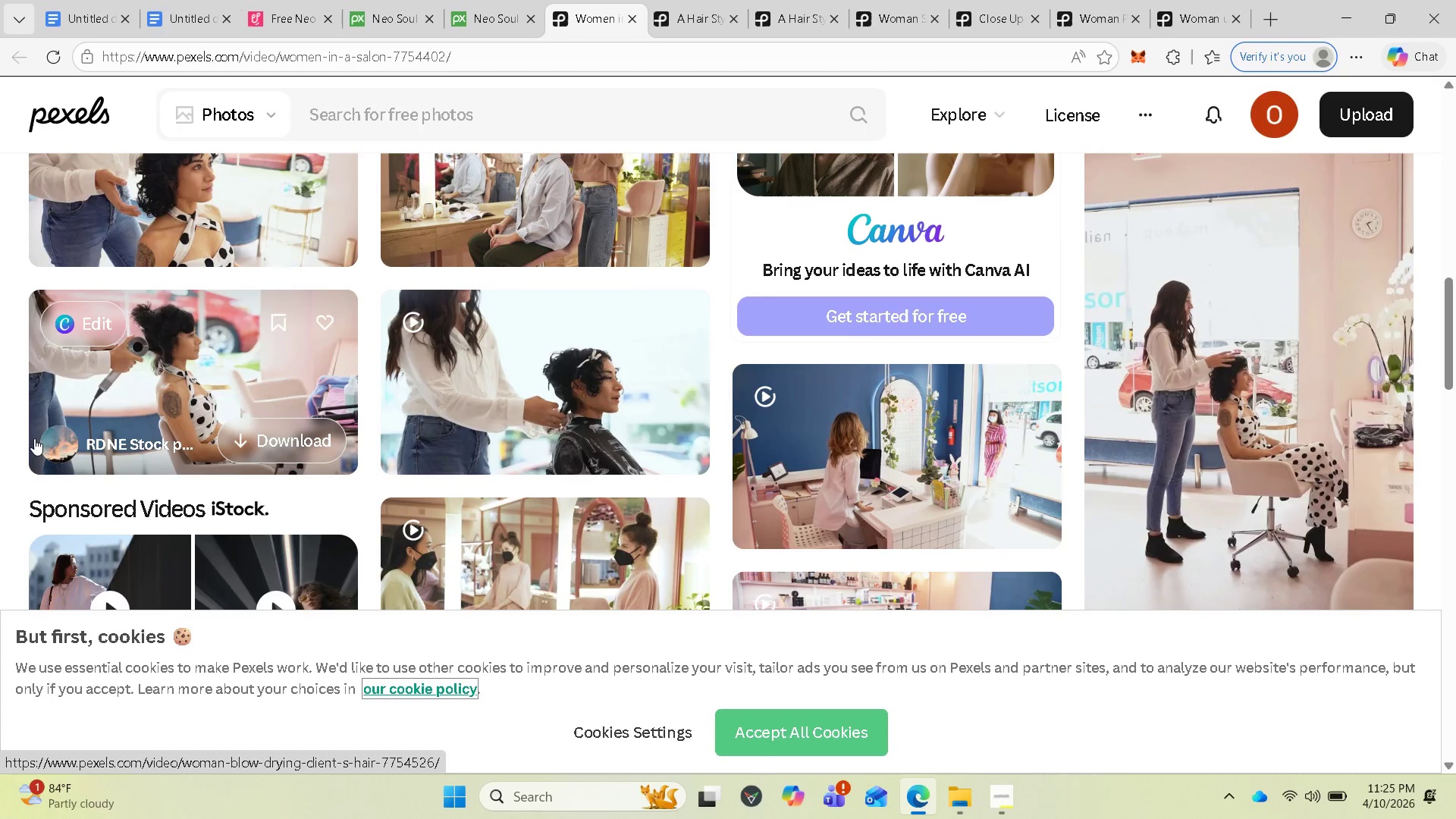 
scroll: coordinate [58, 414], scroll_direction: up, amount: 8.0
 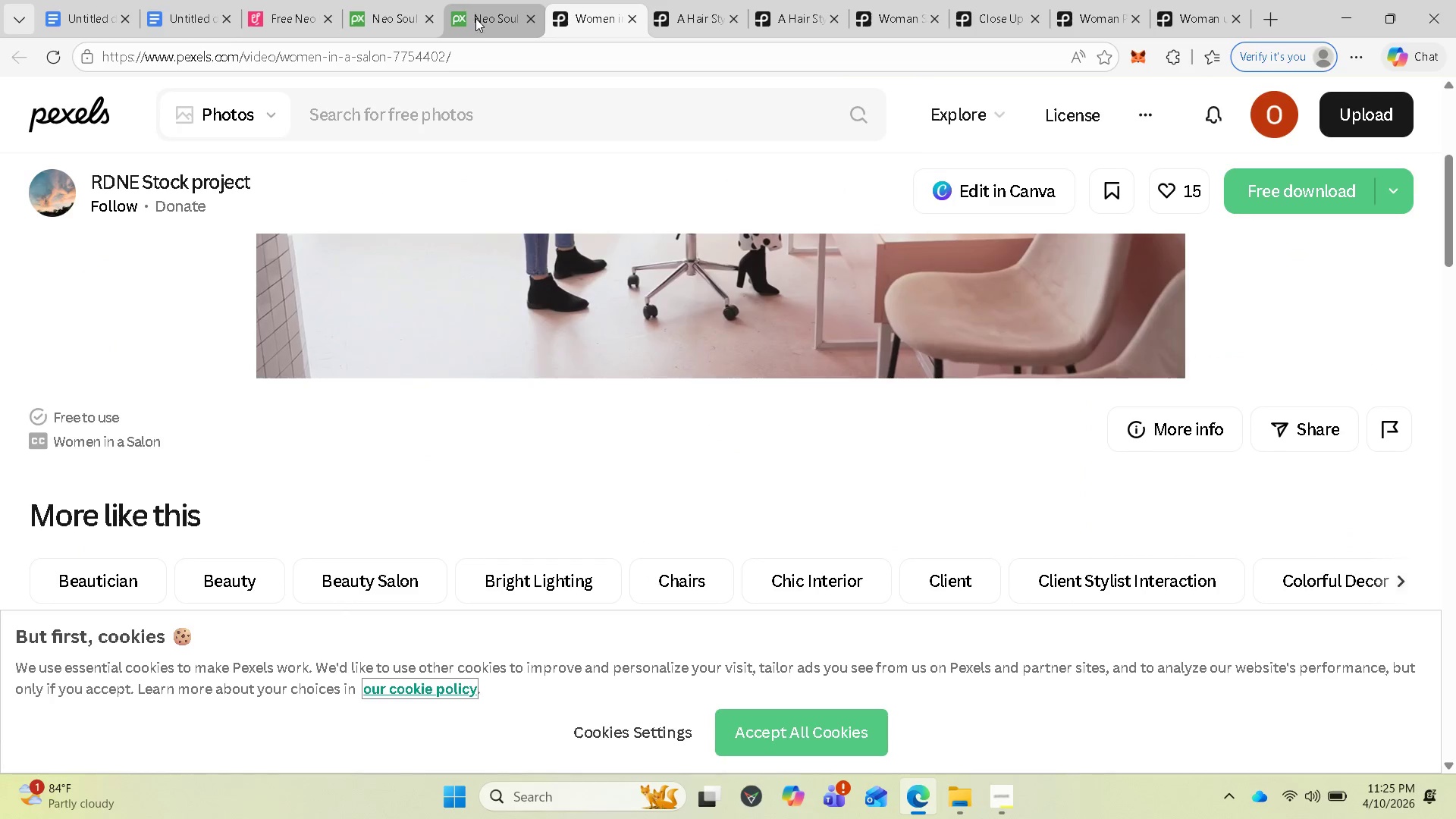 
left_click([480, 18])
 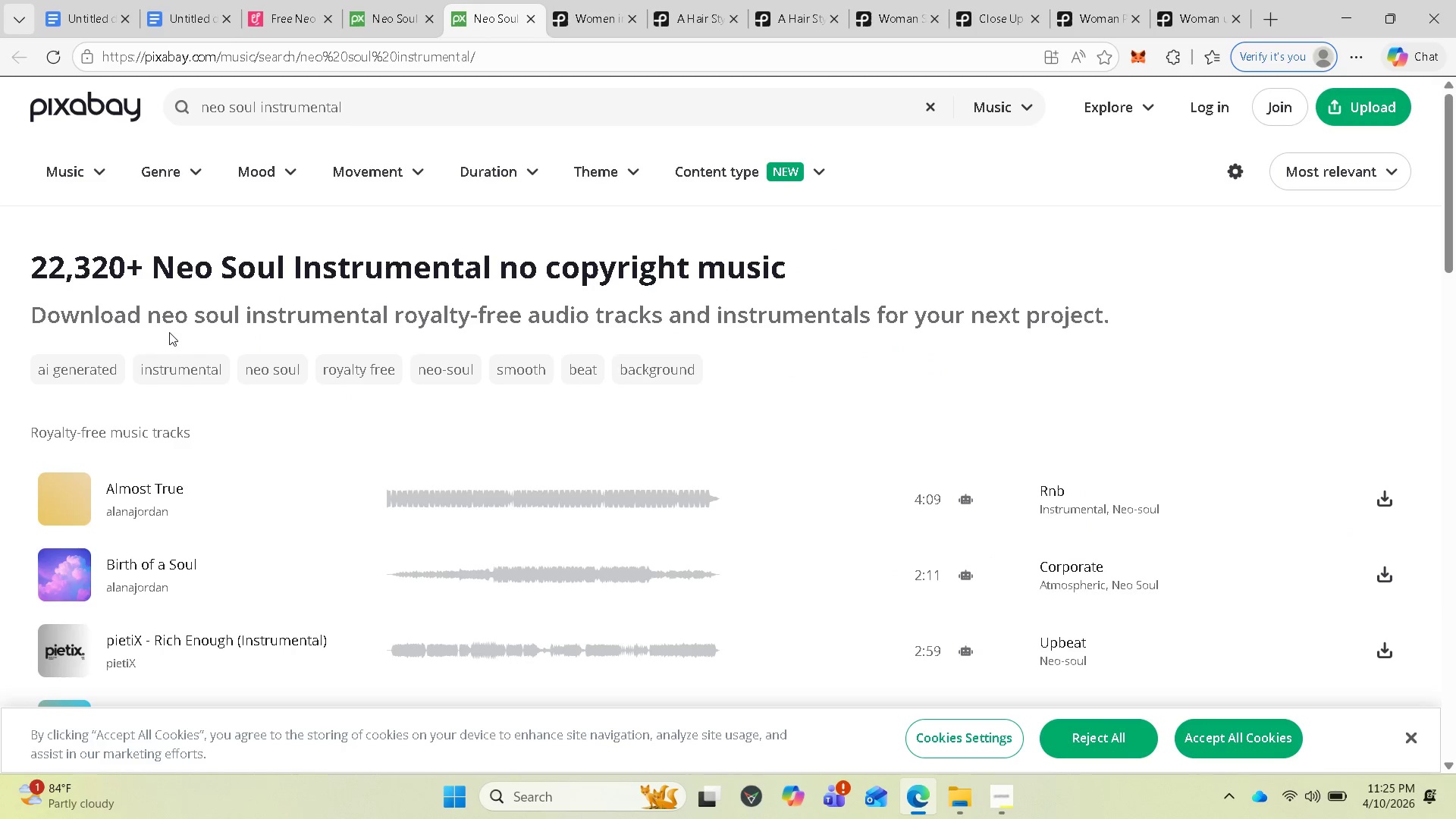 
scroll: coordinate [451, 479], scroll_direction: down, amount: 6.0
 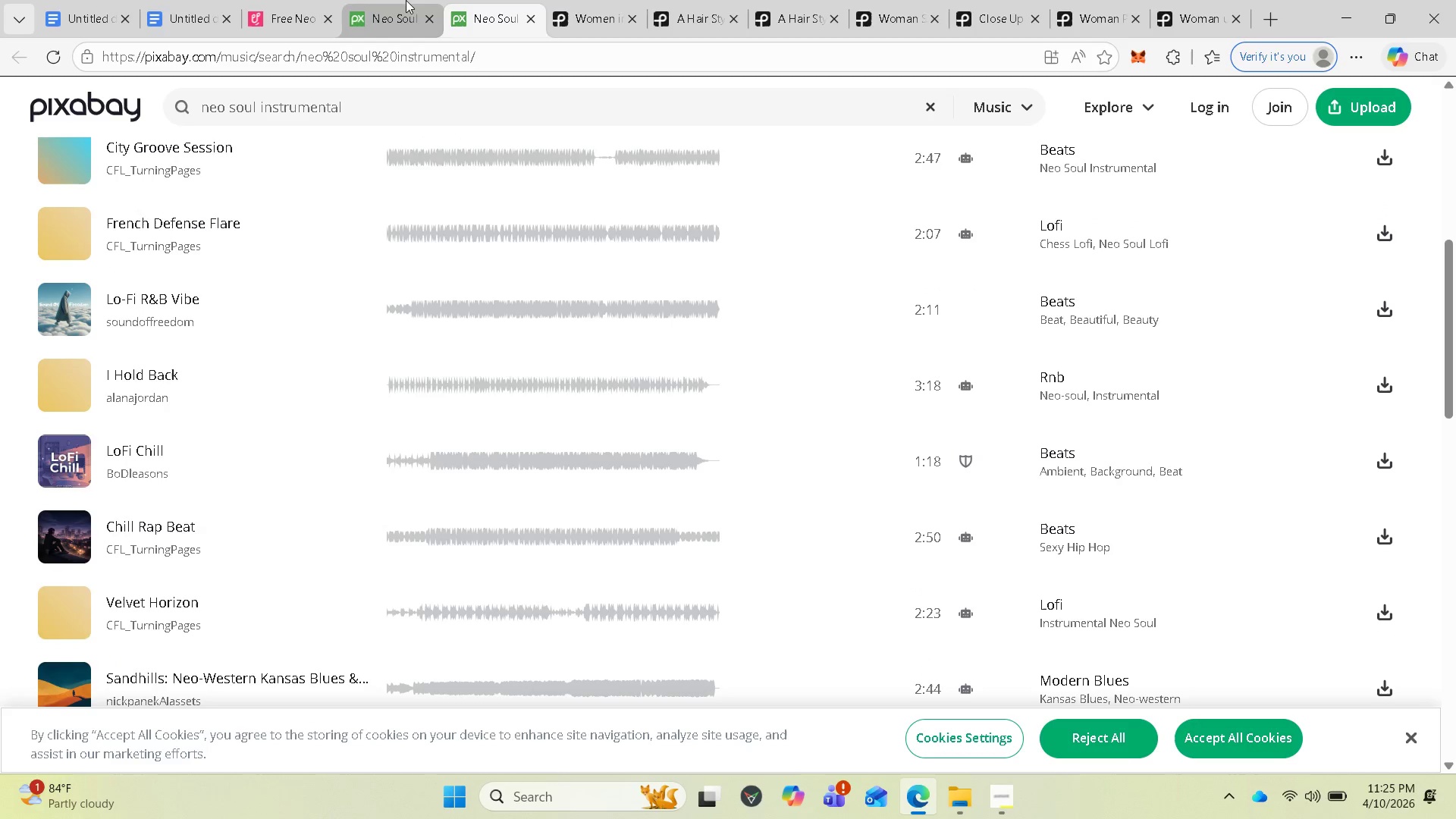 
left_click([400, 11])
 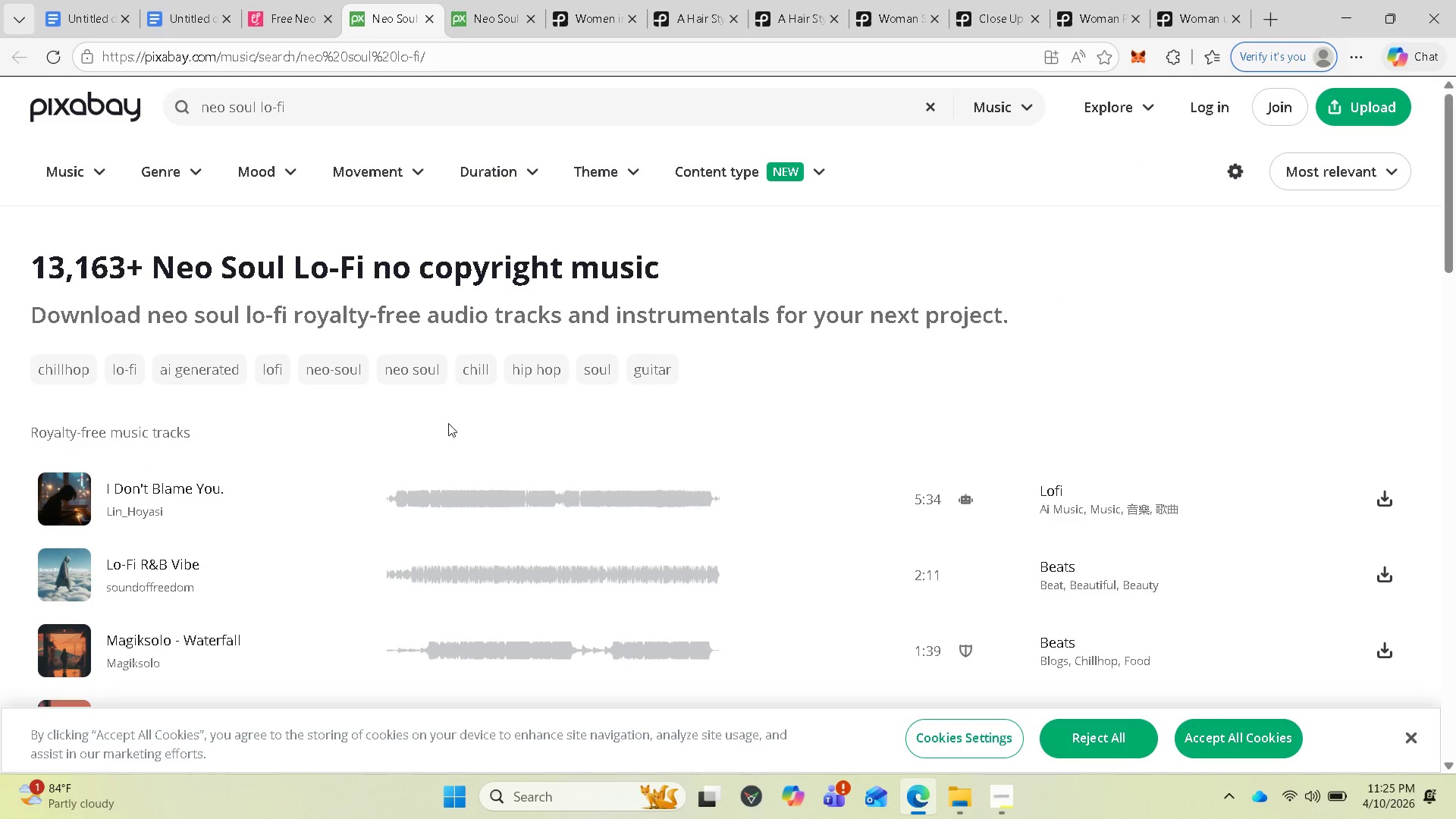 
scroll: coordinate [453, 450], scroll_direction: down, amount: 1.0
 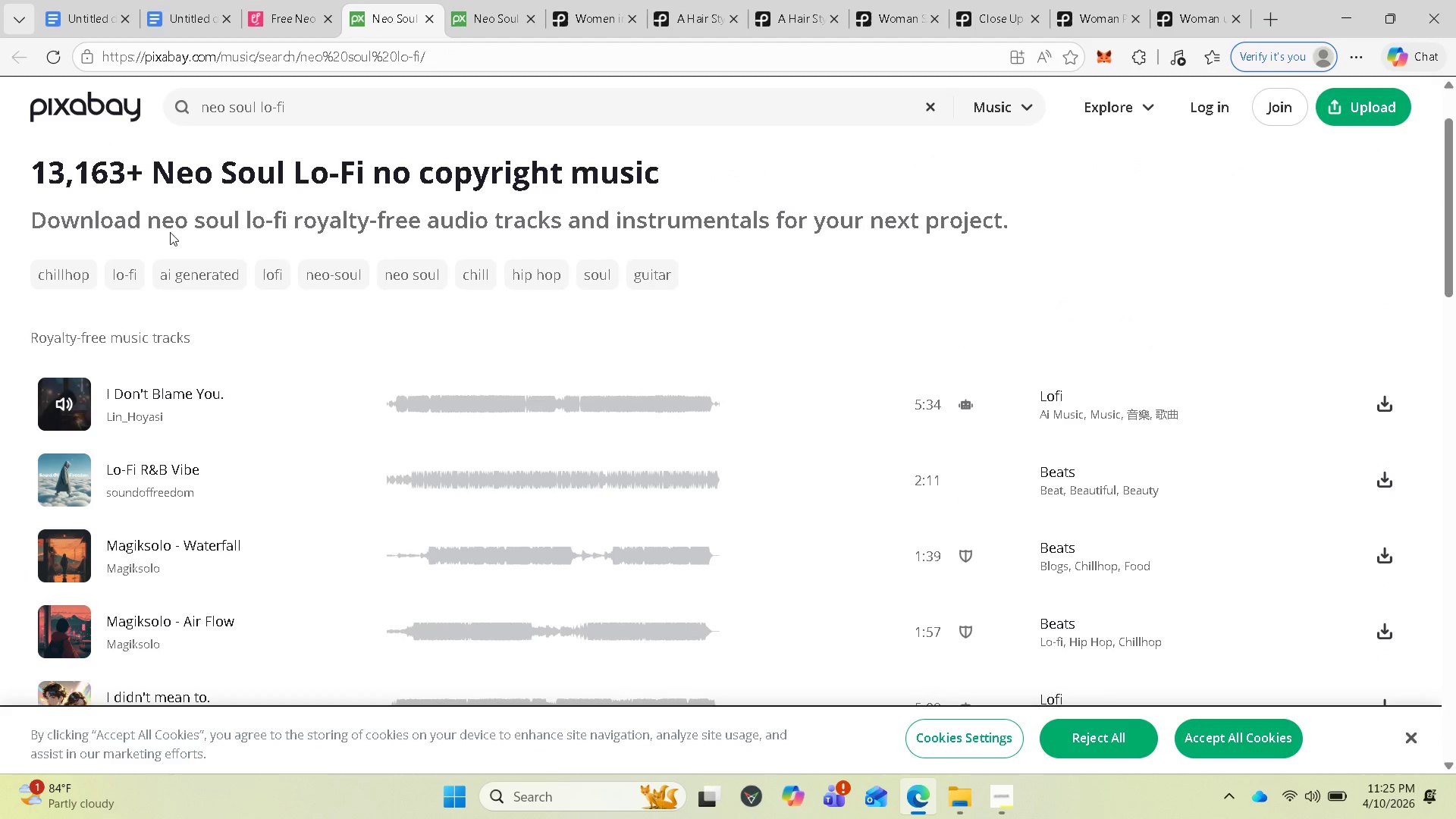 
left_click([63, 404])
 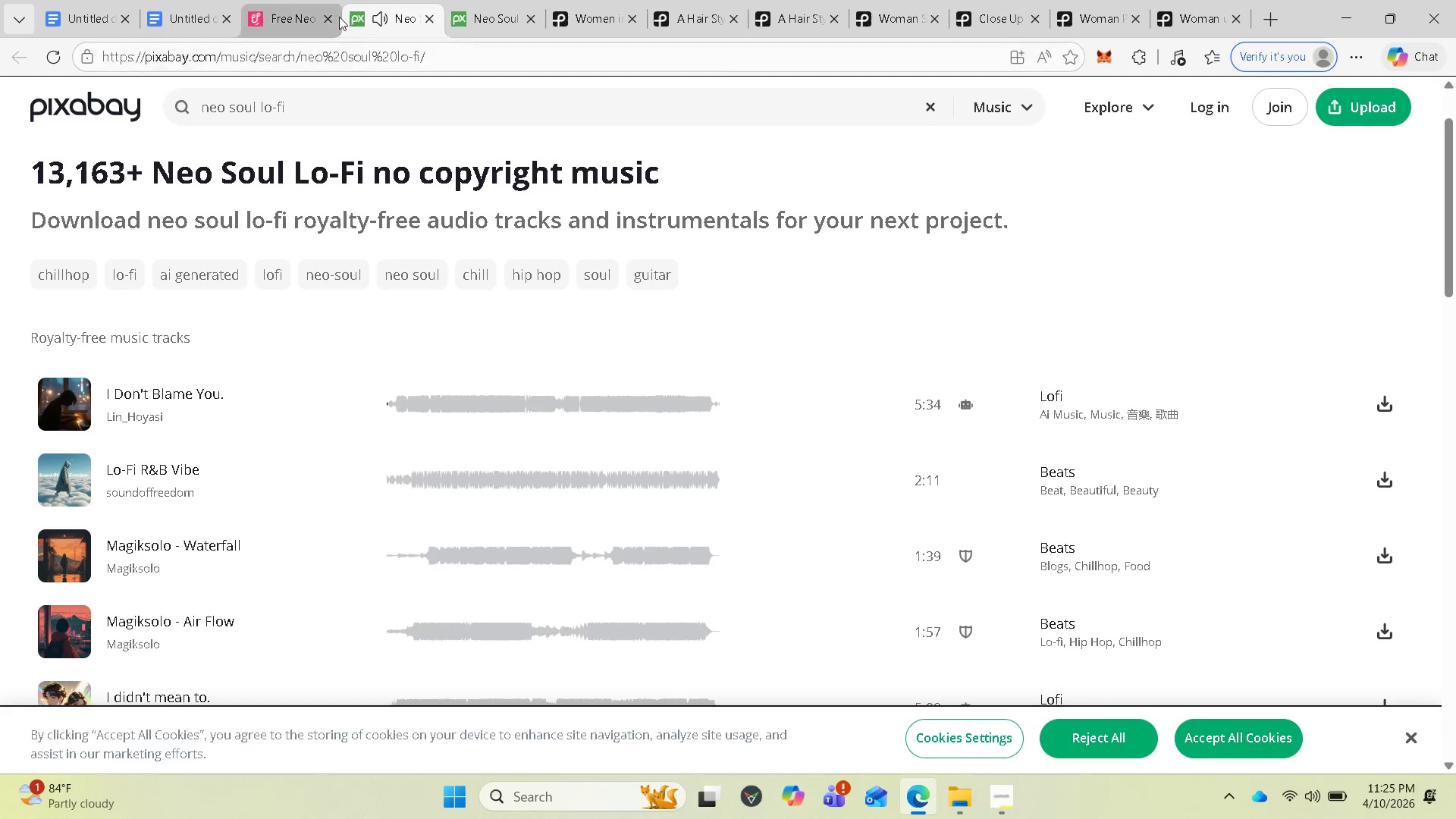 
left_click([305, 21])
 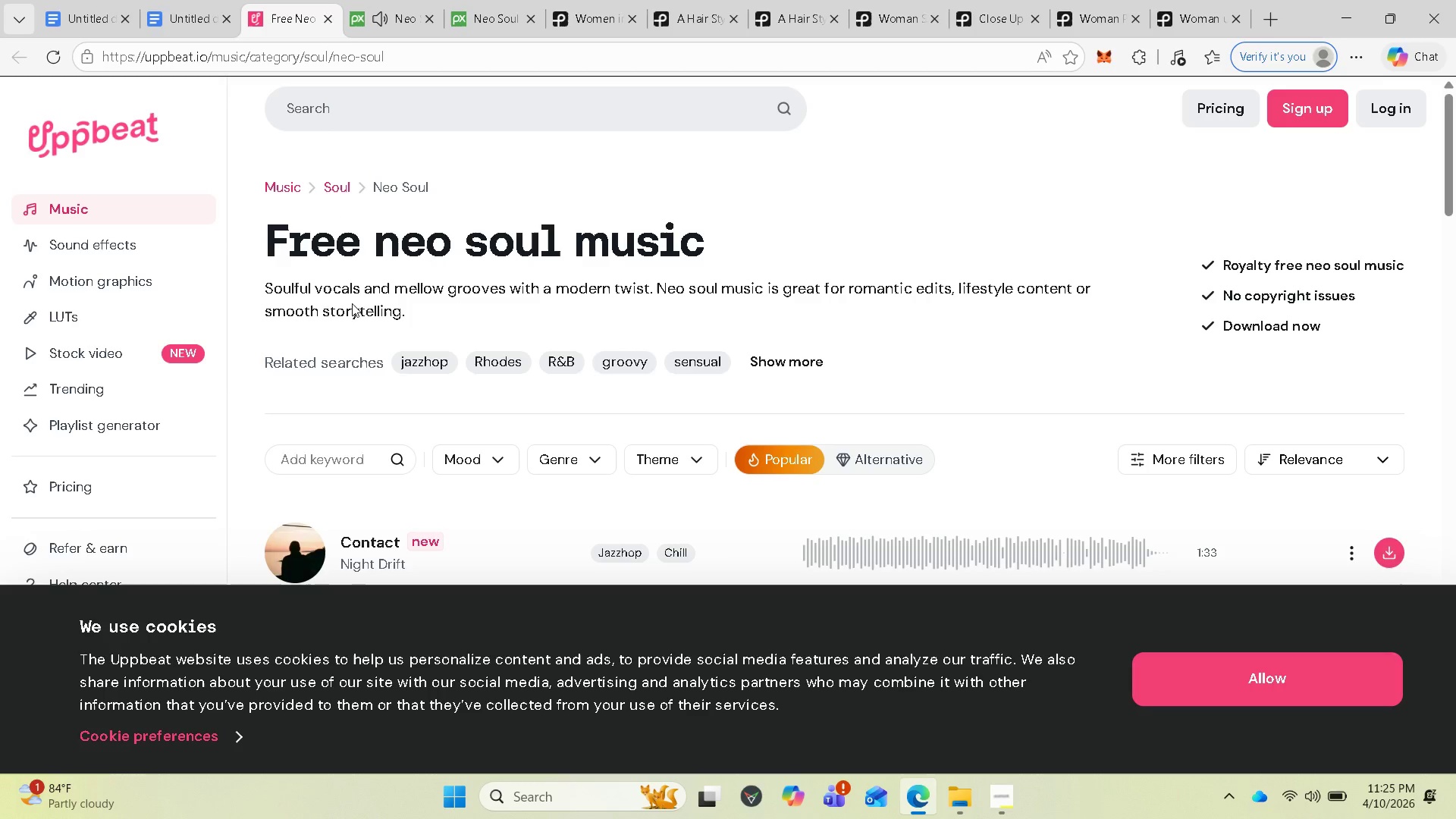 
scroll: coordinate [406, 411], scroll_direction: down, amount: 5.0
 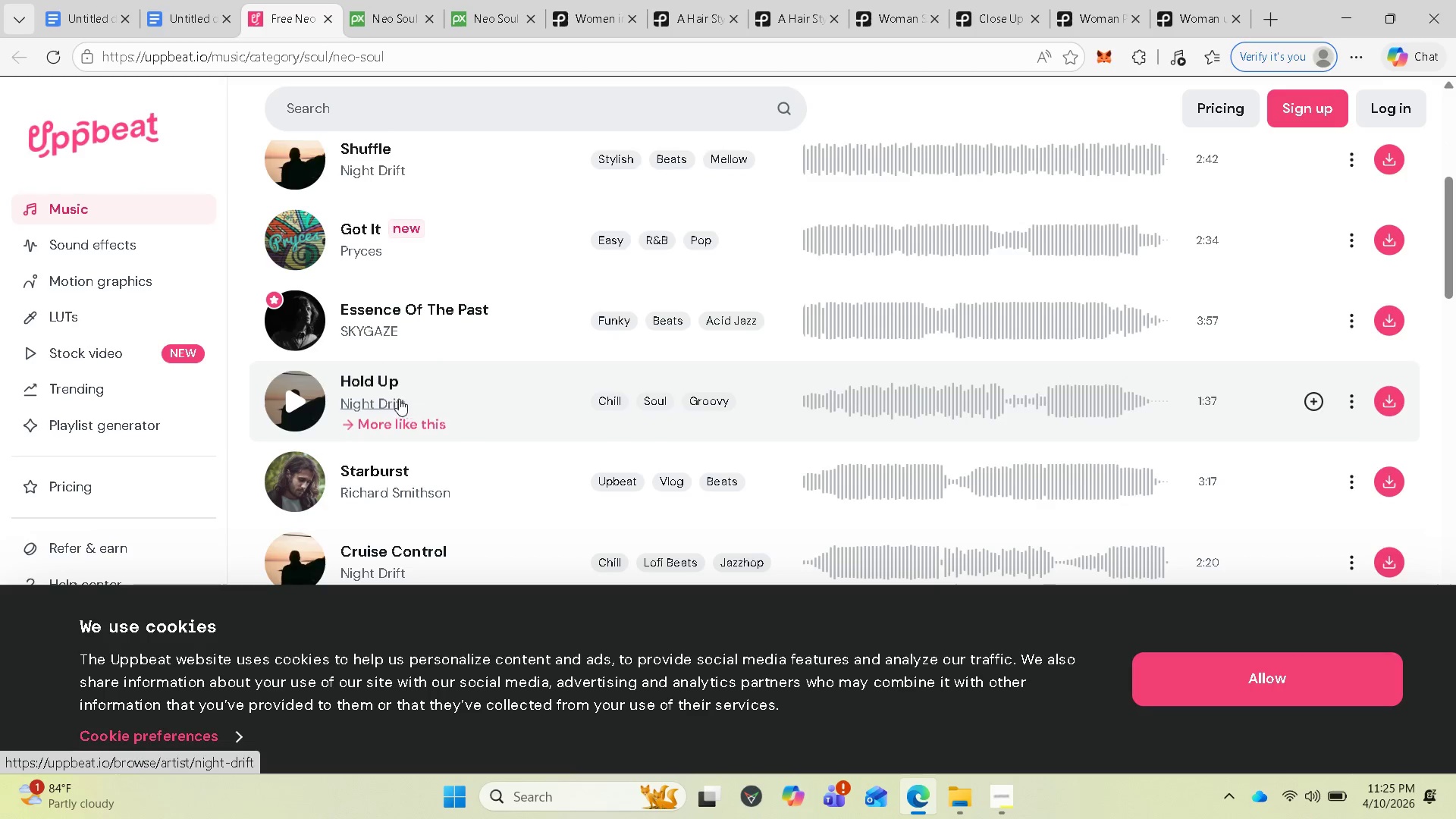 
scroll: coordinate [400, 384], scroll_direction: up, amount: 2.0
 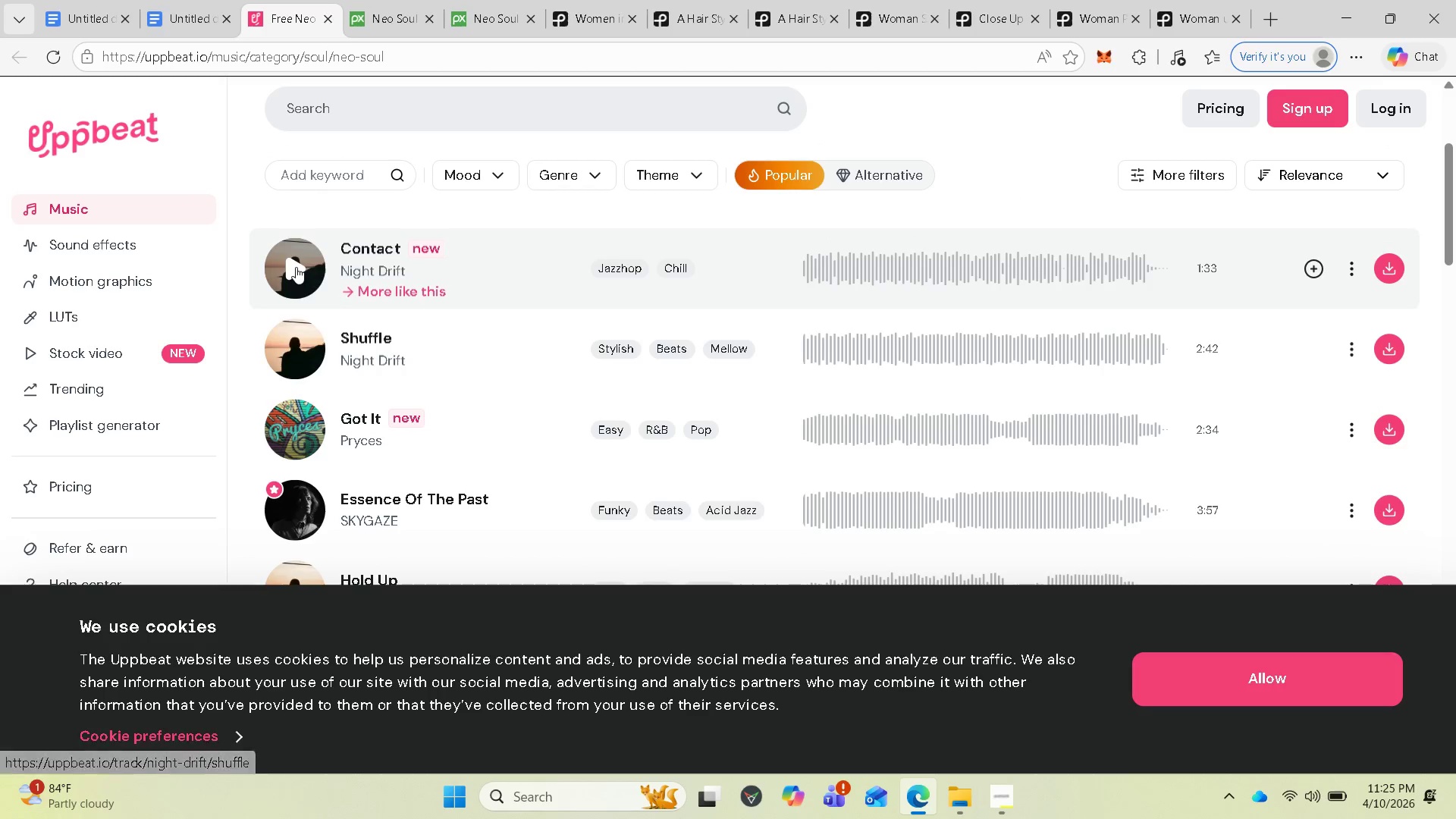 
left_click([295, 267])
 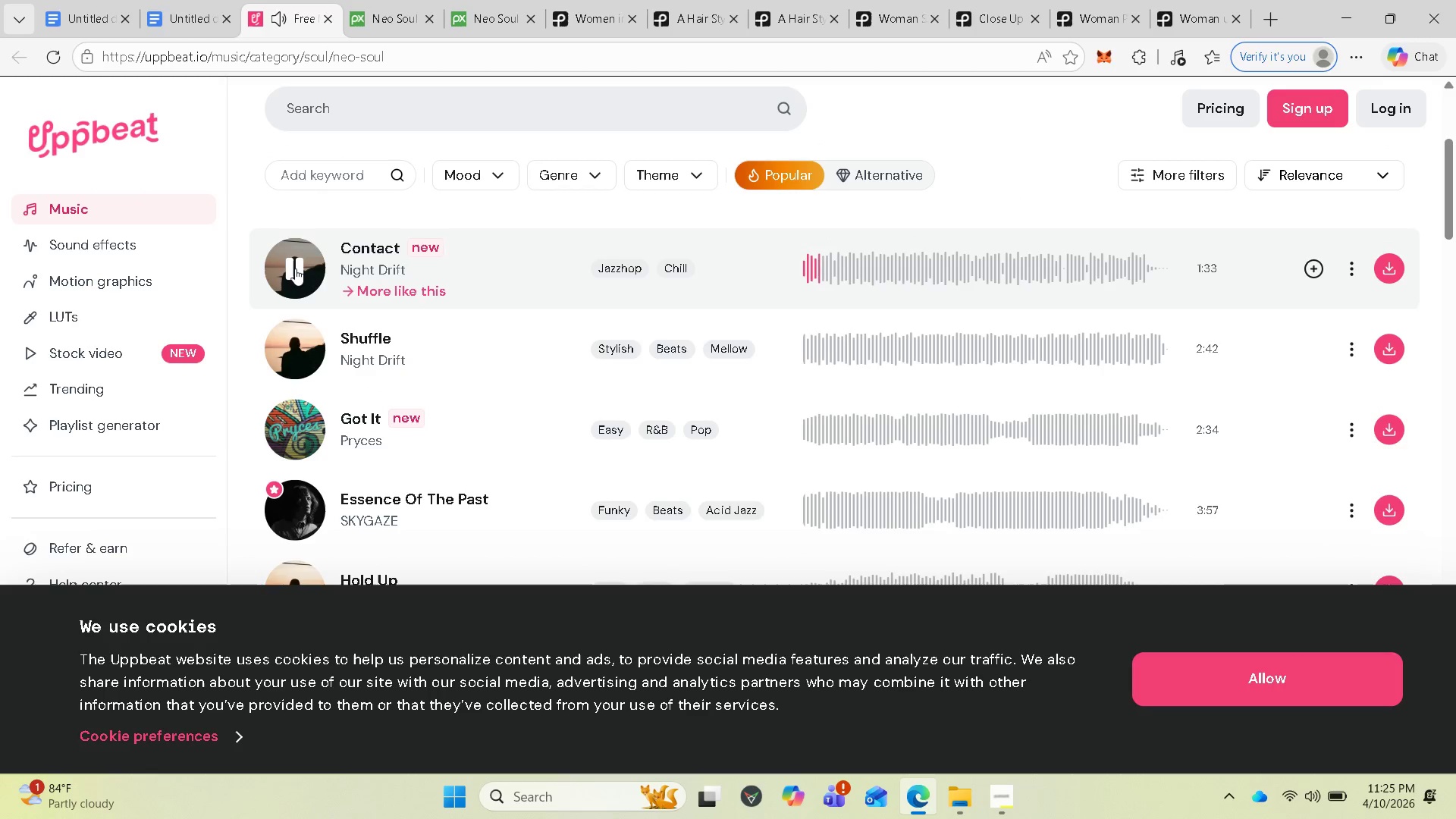 
wait(7.78)
 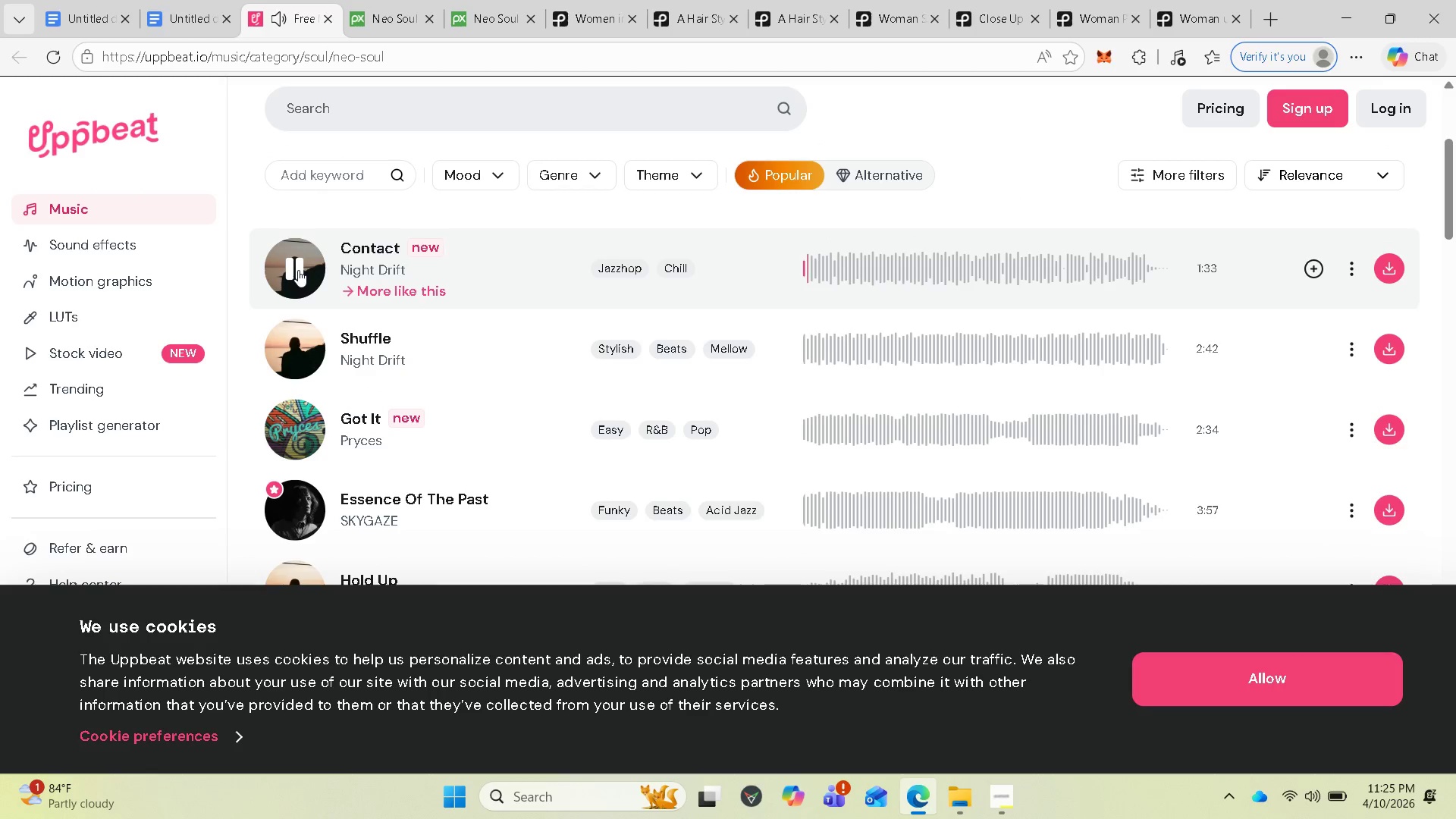 
left_click([295, 268])
 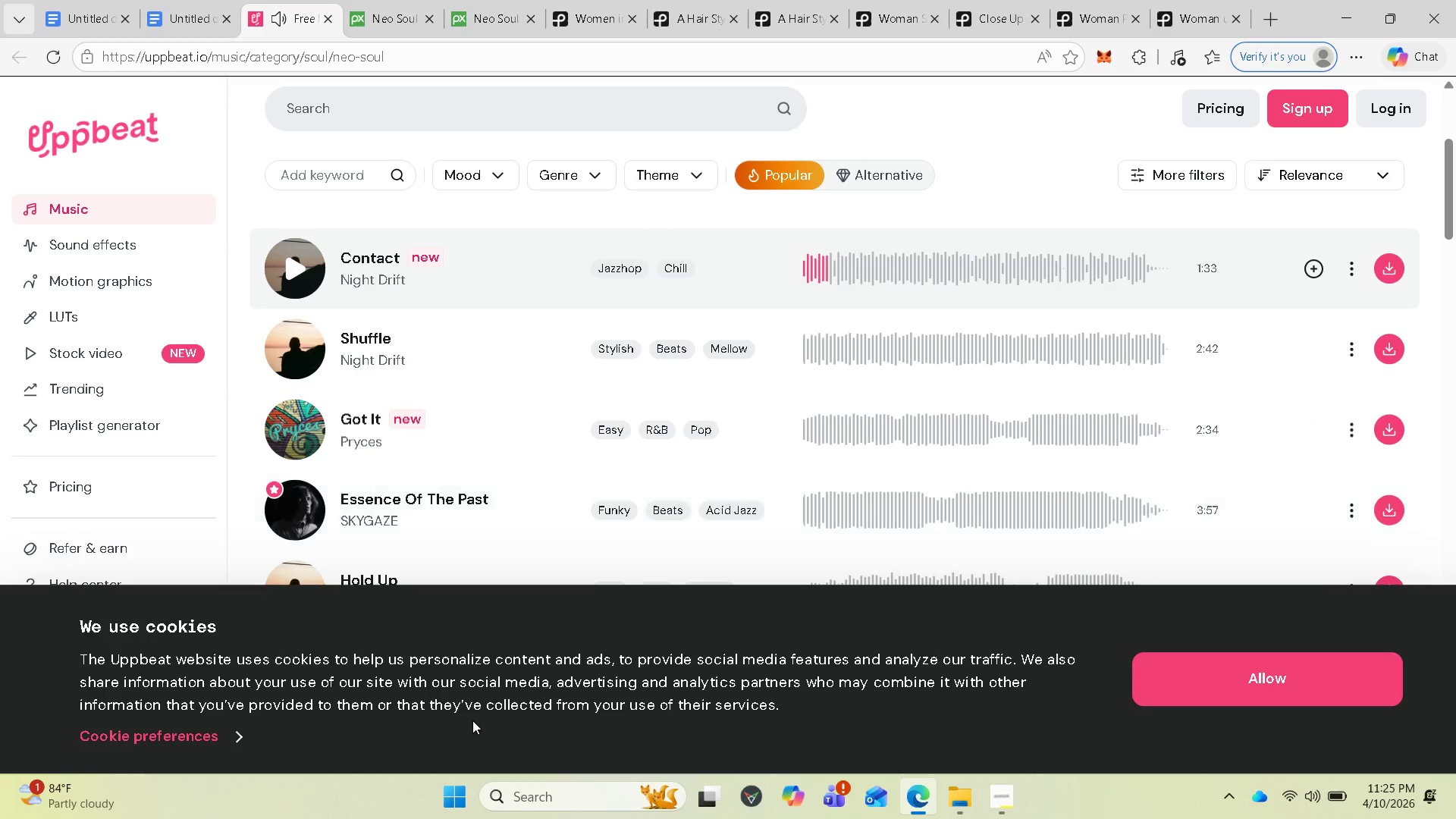 
left_click([533, 783])
 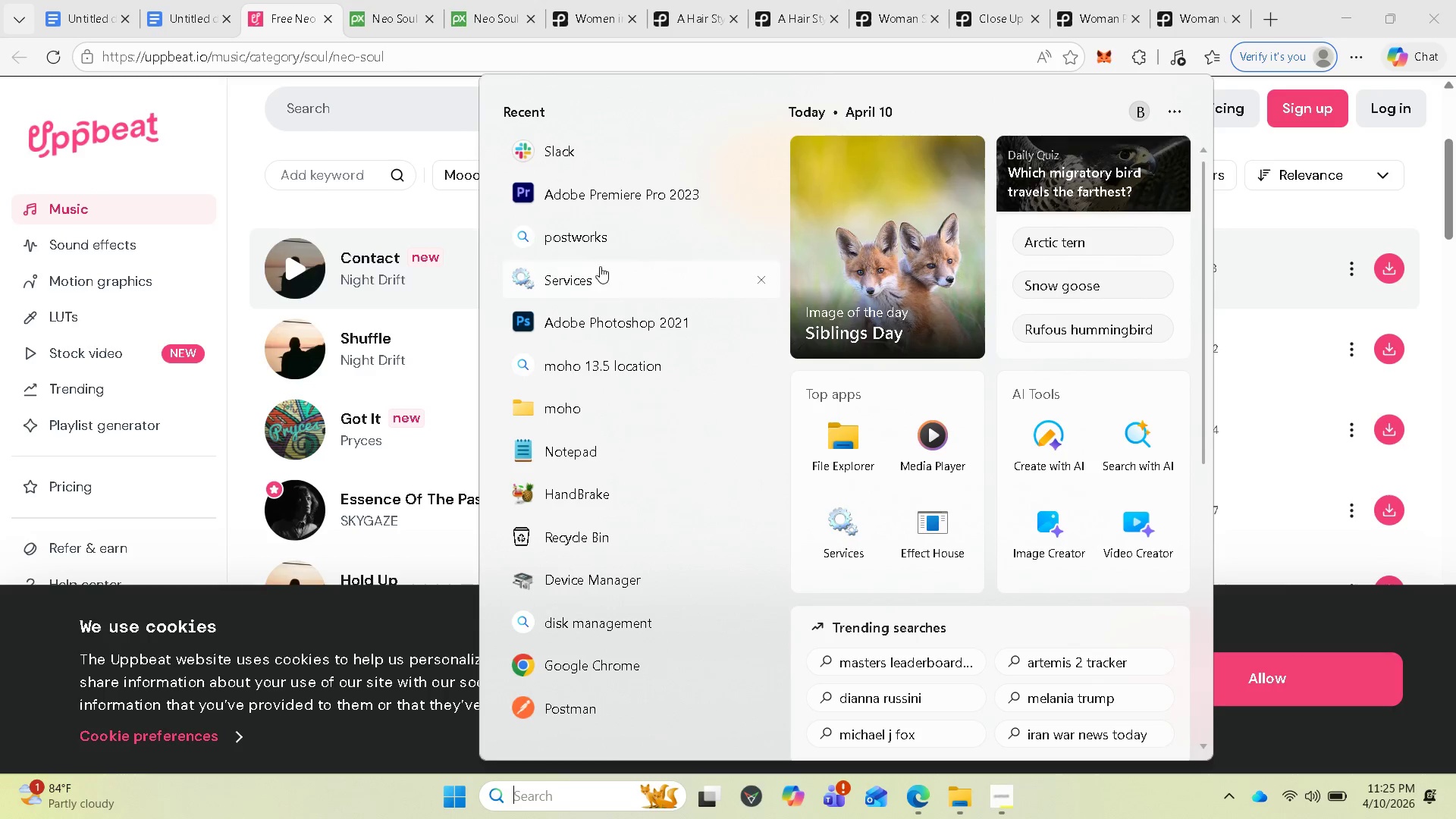 
left_click([597, 196])
 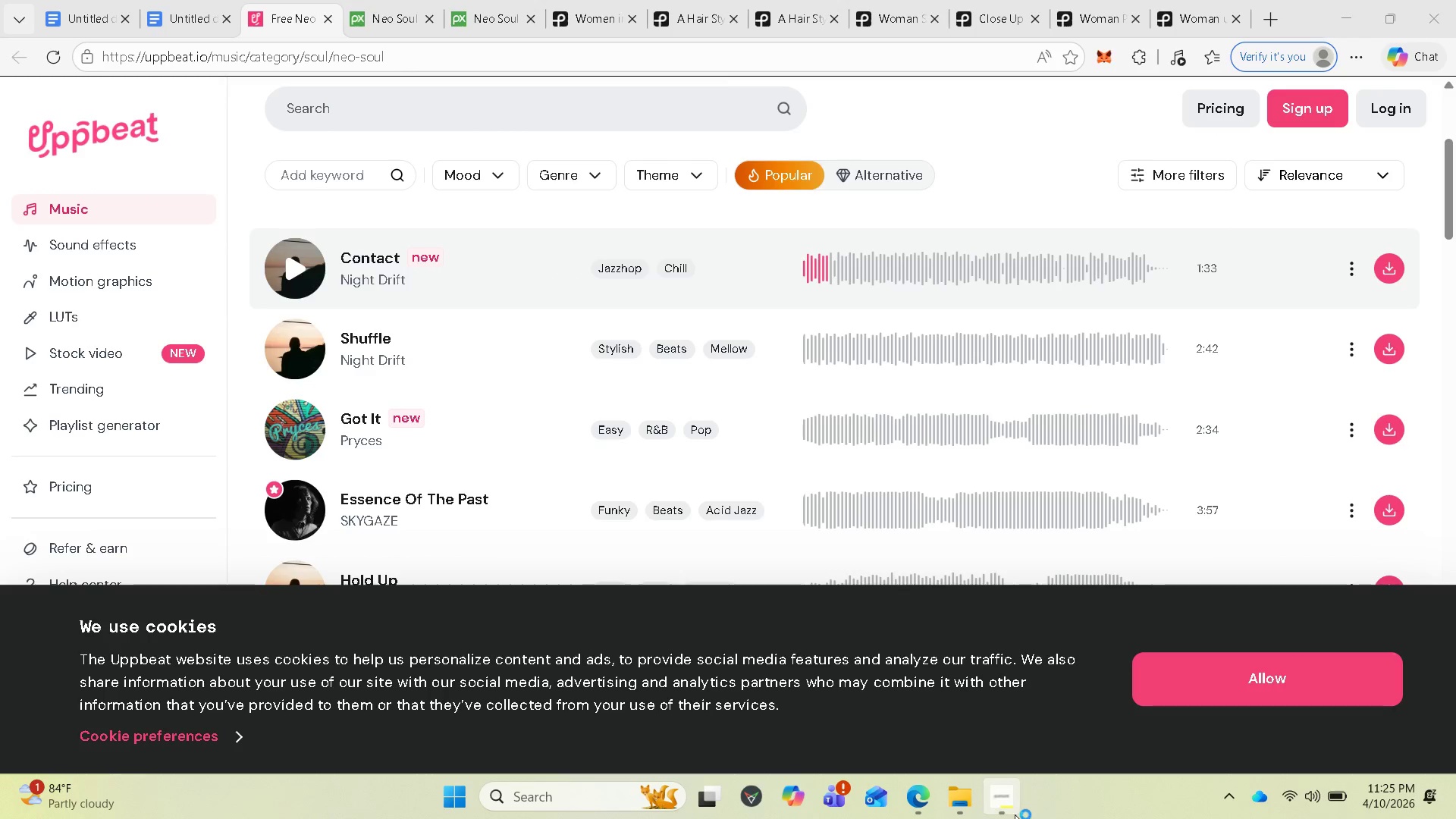 
left_click([1009, 811])